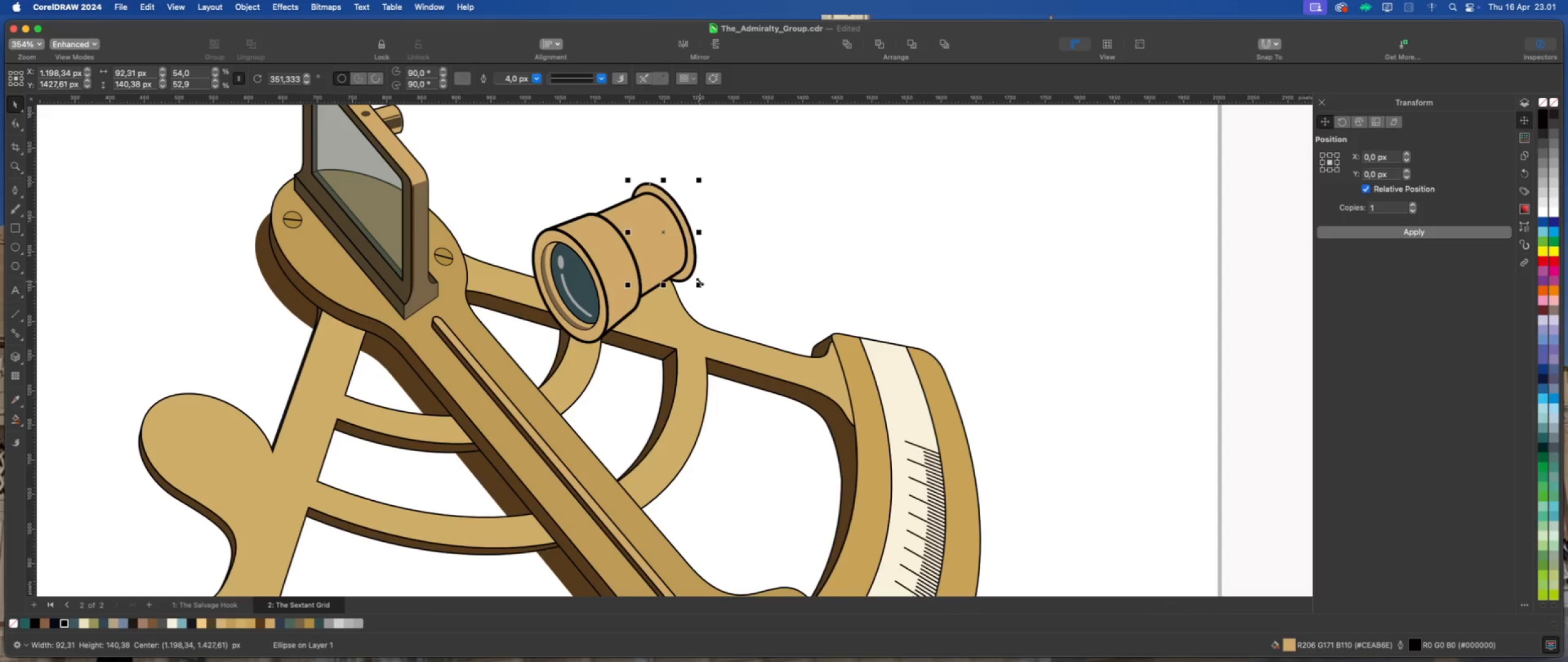 
key(ArrowRight)
 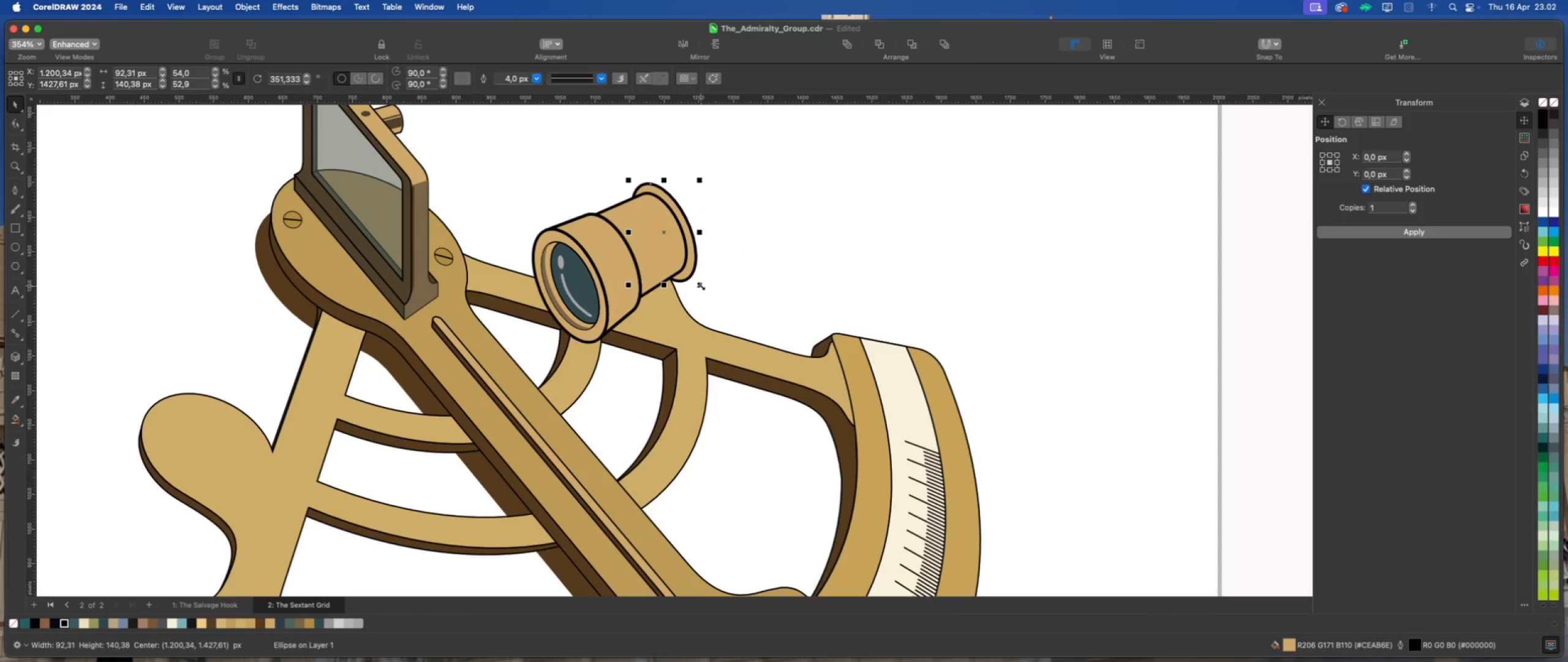 
left_click_drag(start_coordinate=[701, 286], to_coordinate=[698, 282])
 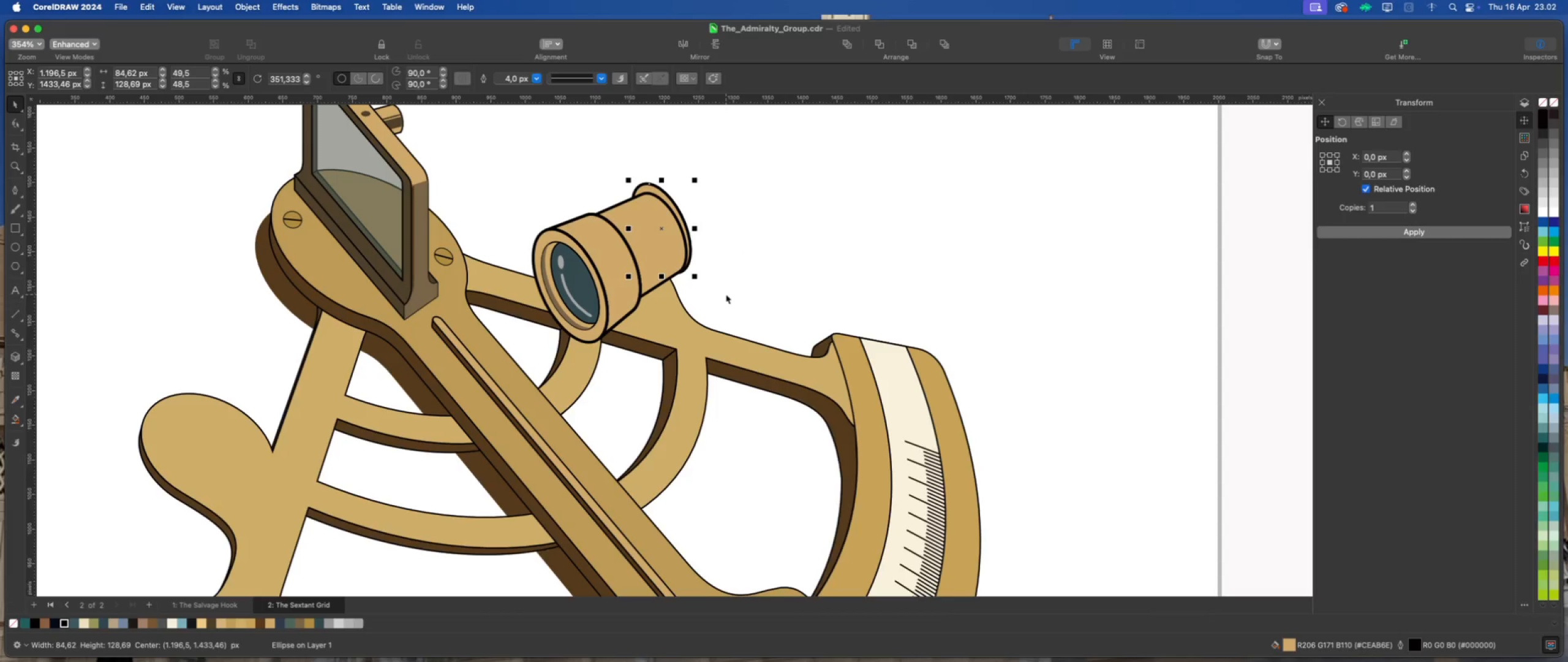 
key(ArrowDown)
 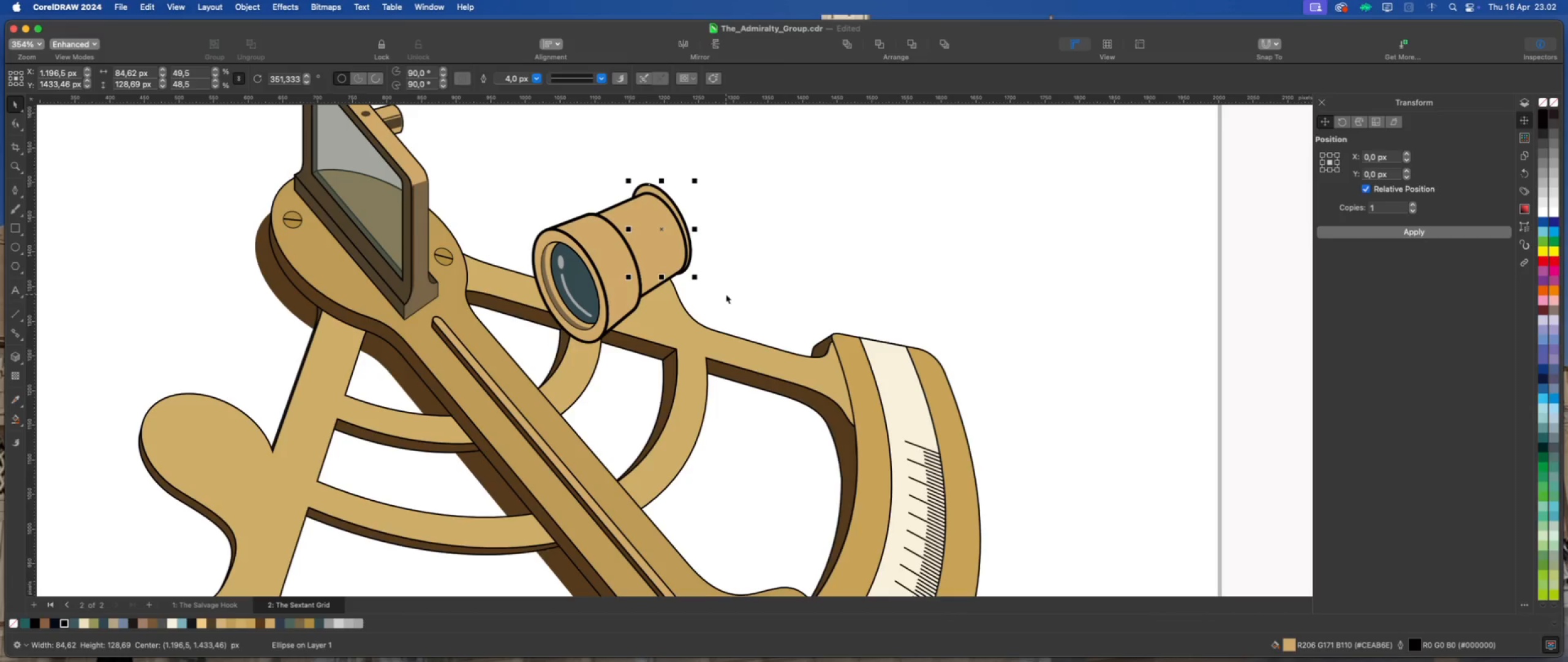 
key(ArrowDown)
 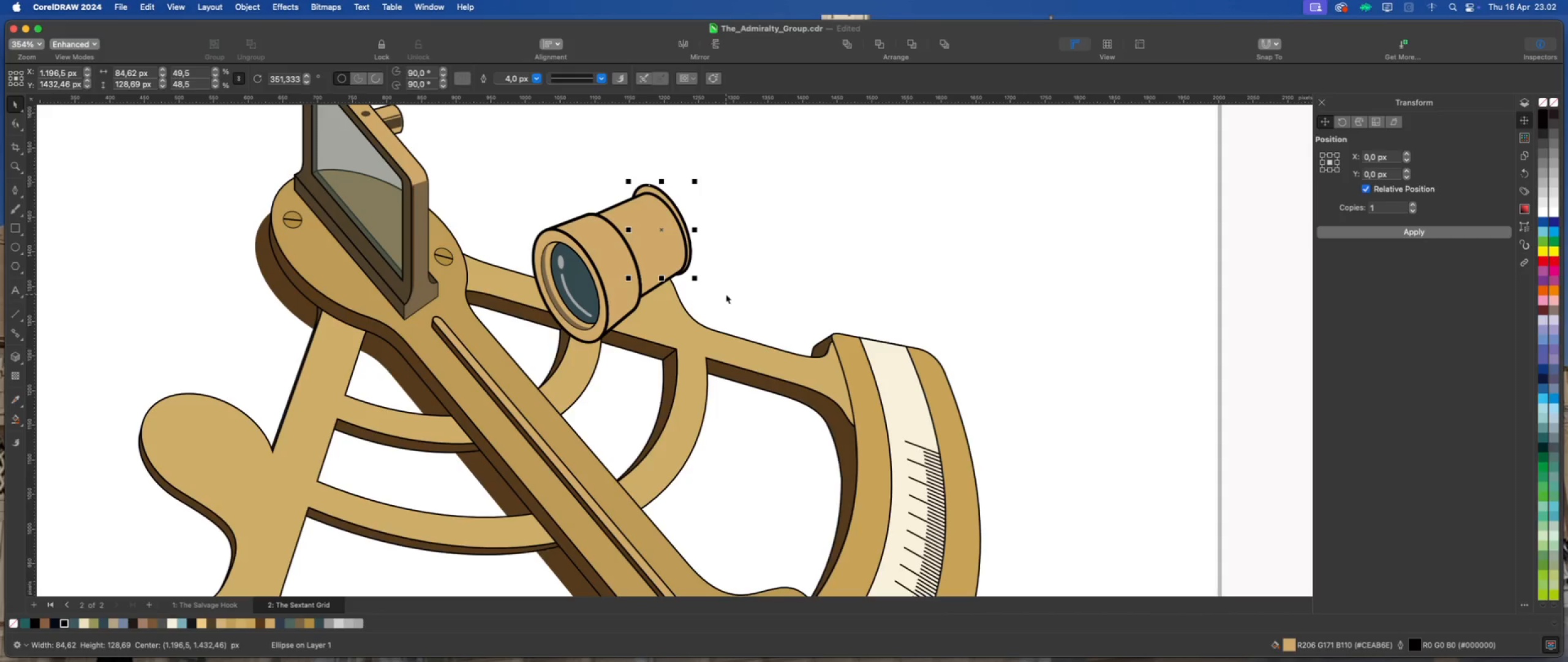 
key(ArrowDown)
 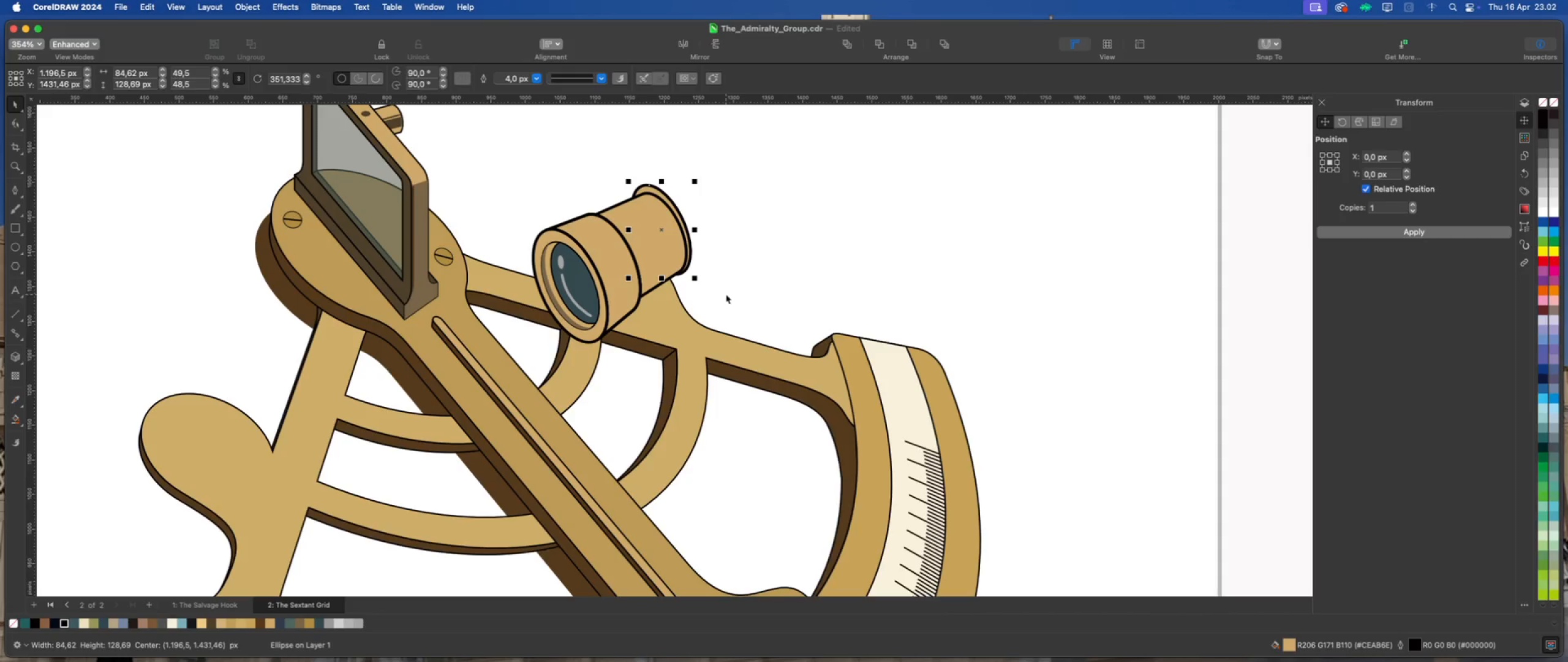 
key(ArrowDown)
 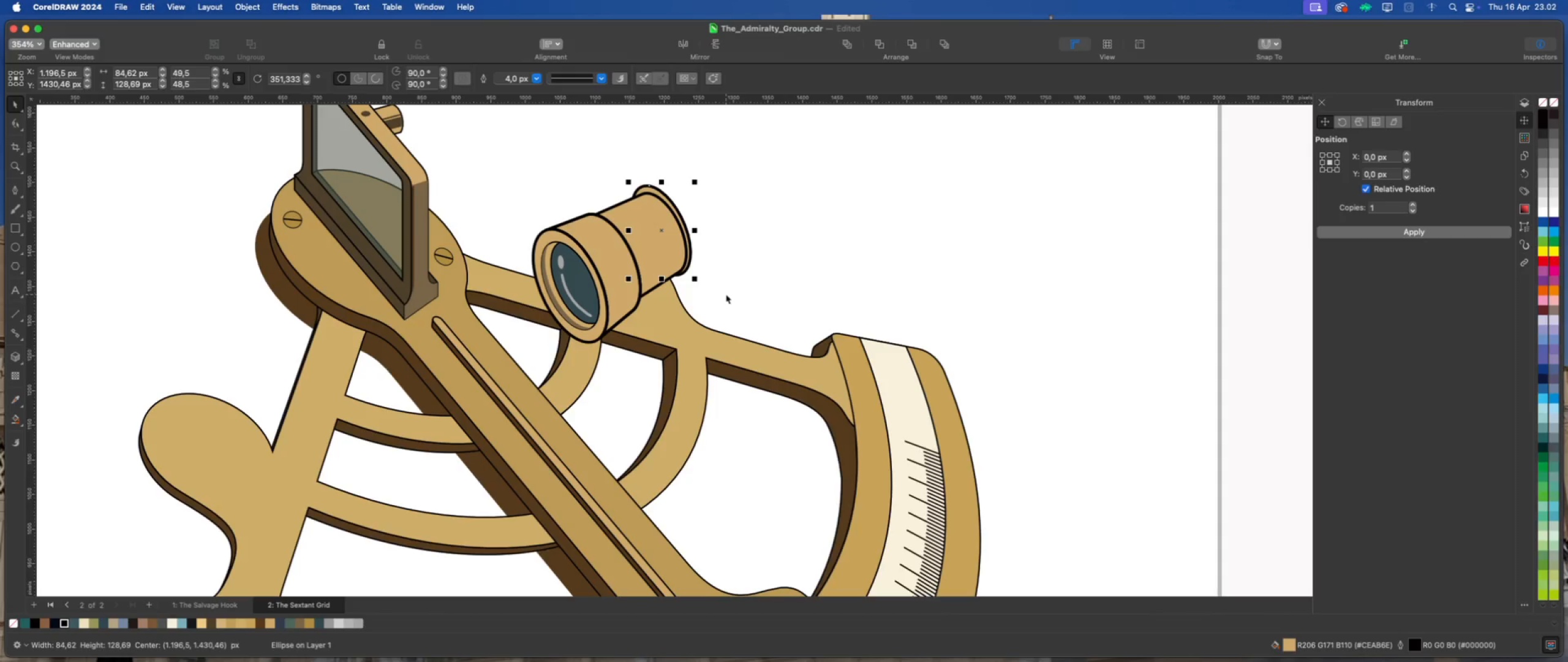 
key(ArrowDown)
 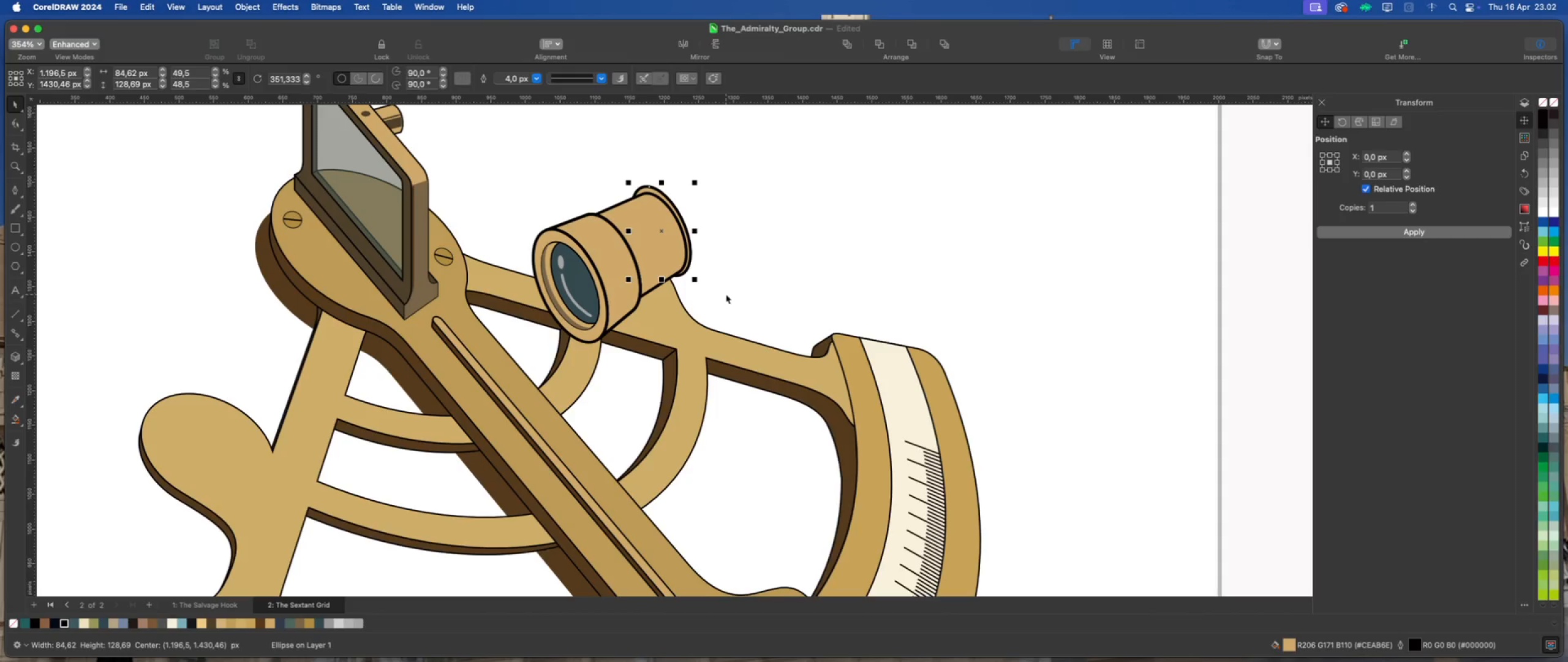 
key(ArrowDown)
 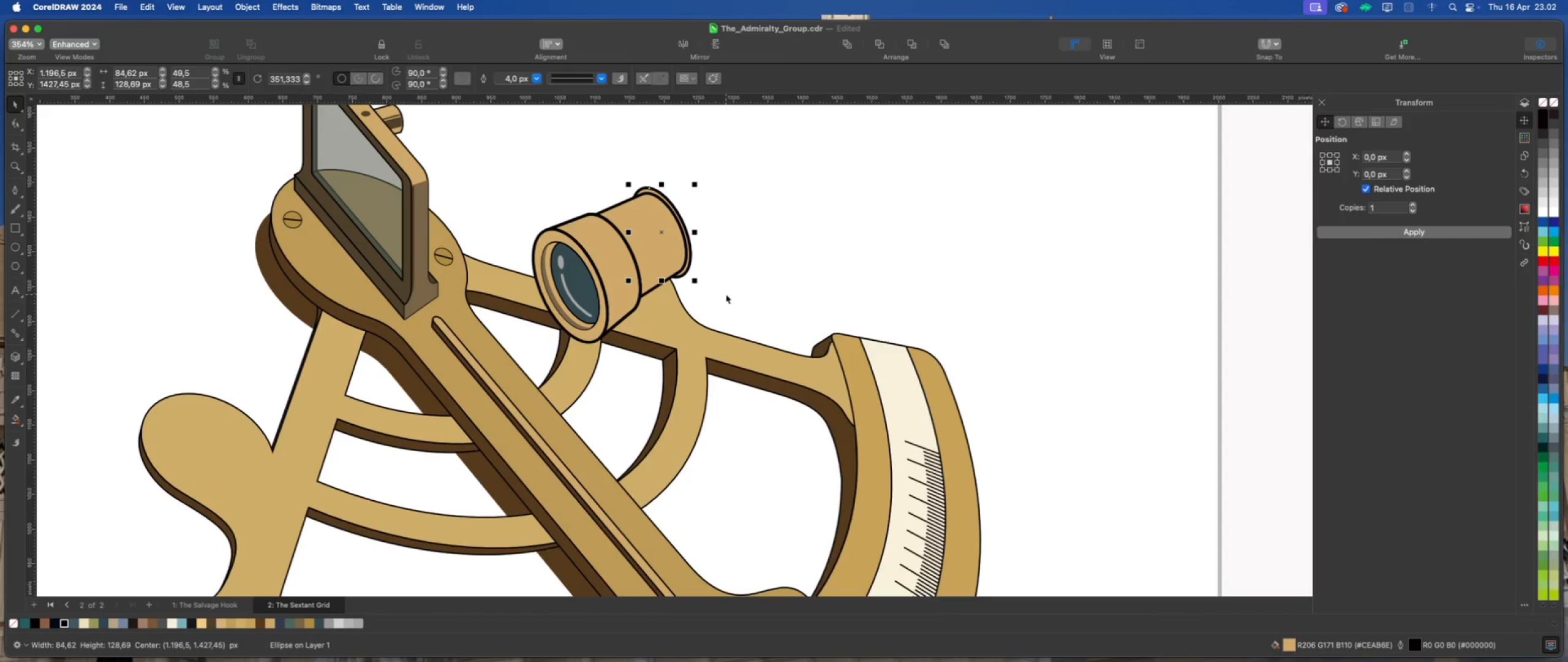 
key(ArrowRight)
 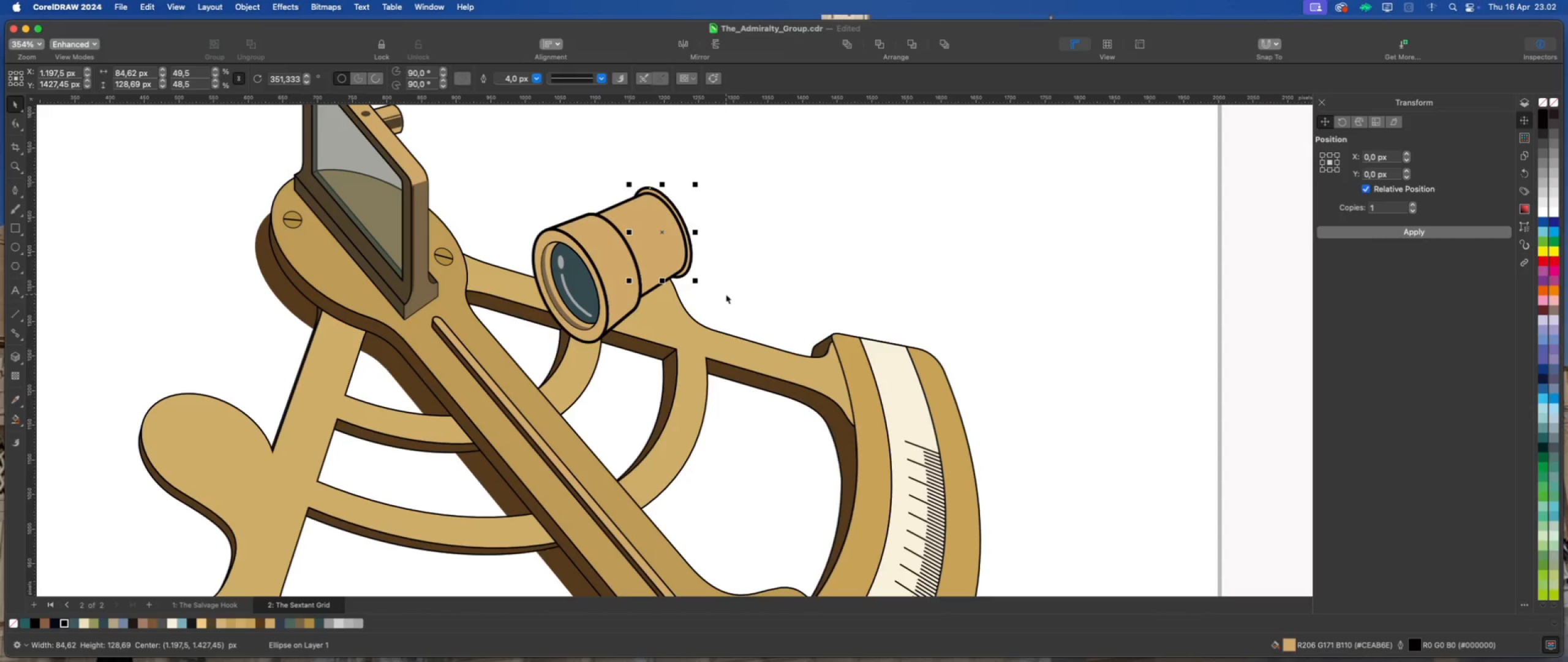 
key(ArrowRight)
 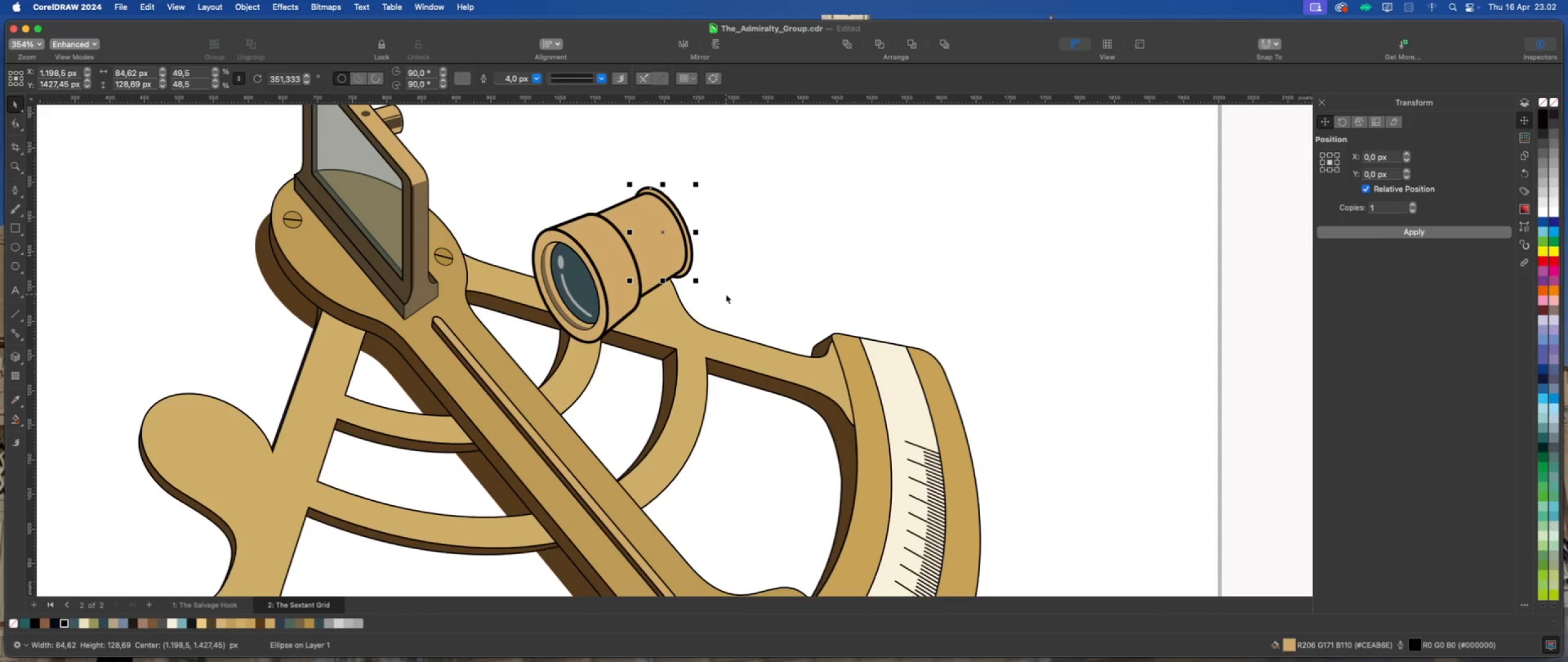 
key(ArrowUp)
 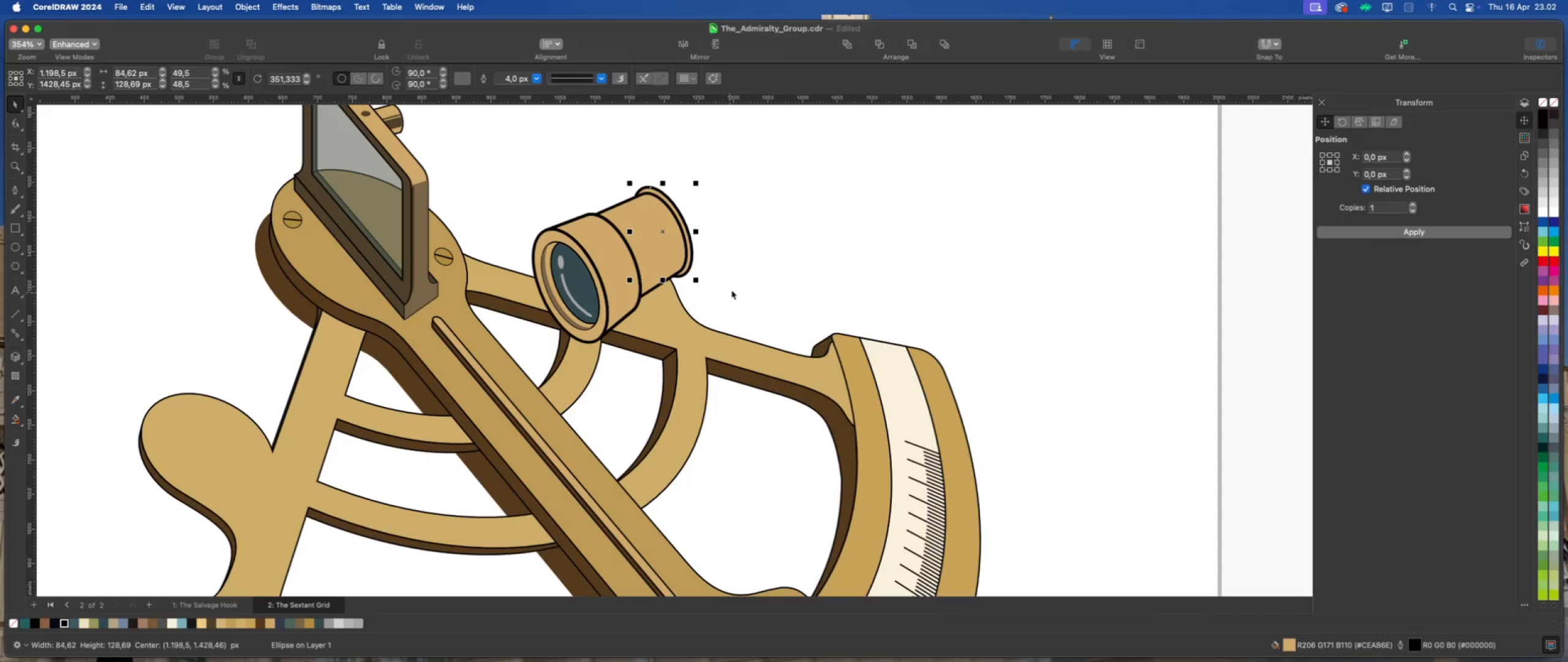 
scroll: coordinate [723, 218], scroll_direction: up, amount: 1.0
 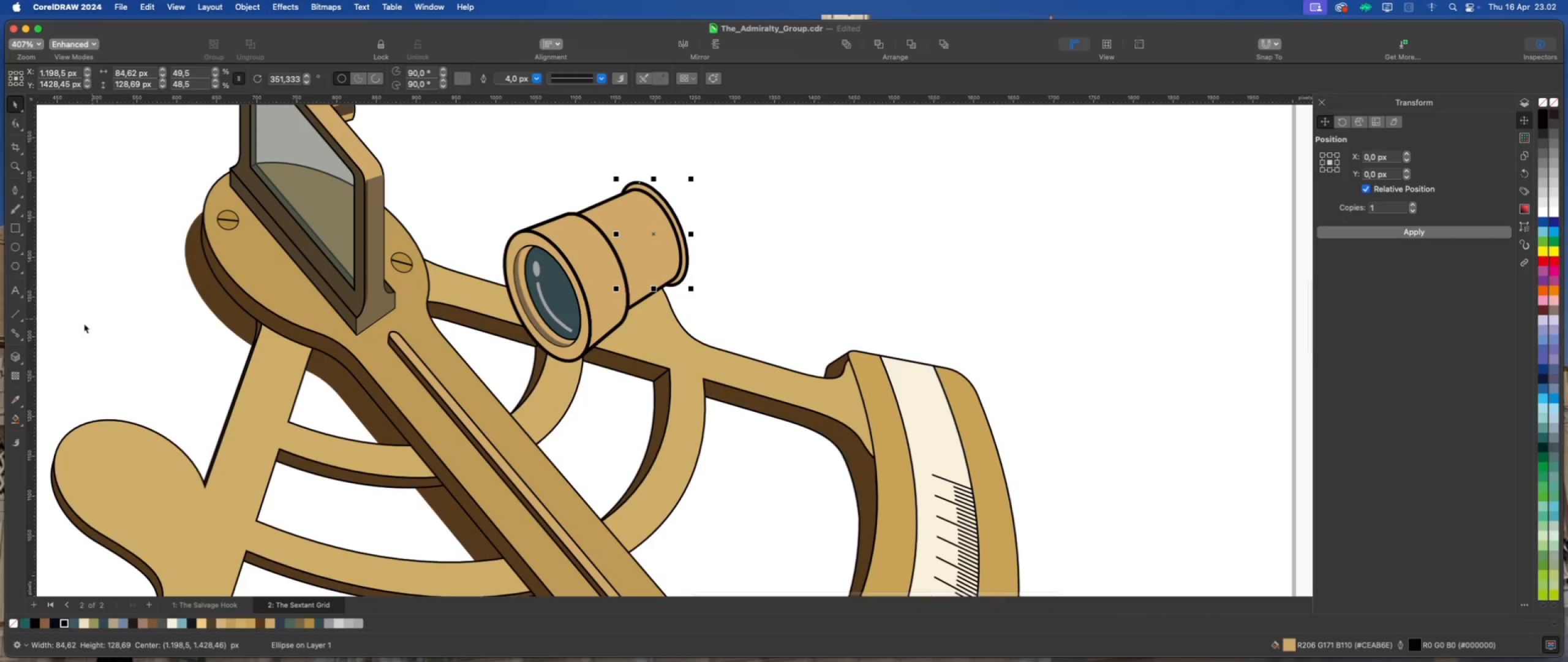 
left_click([16, 359])
 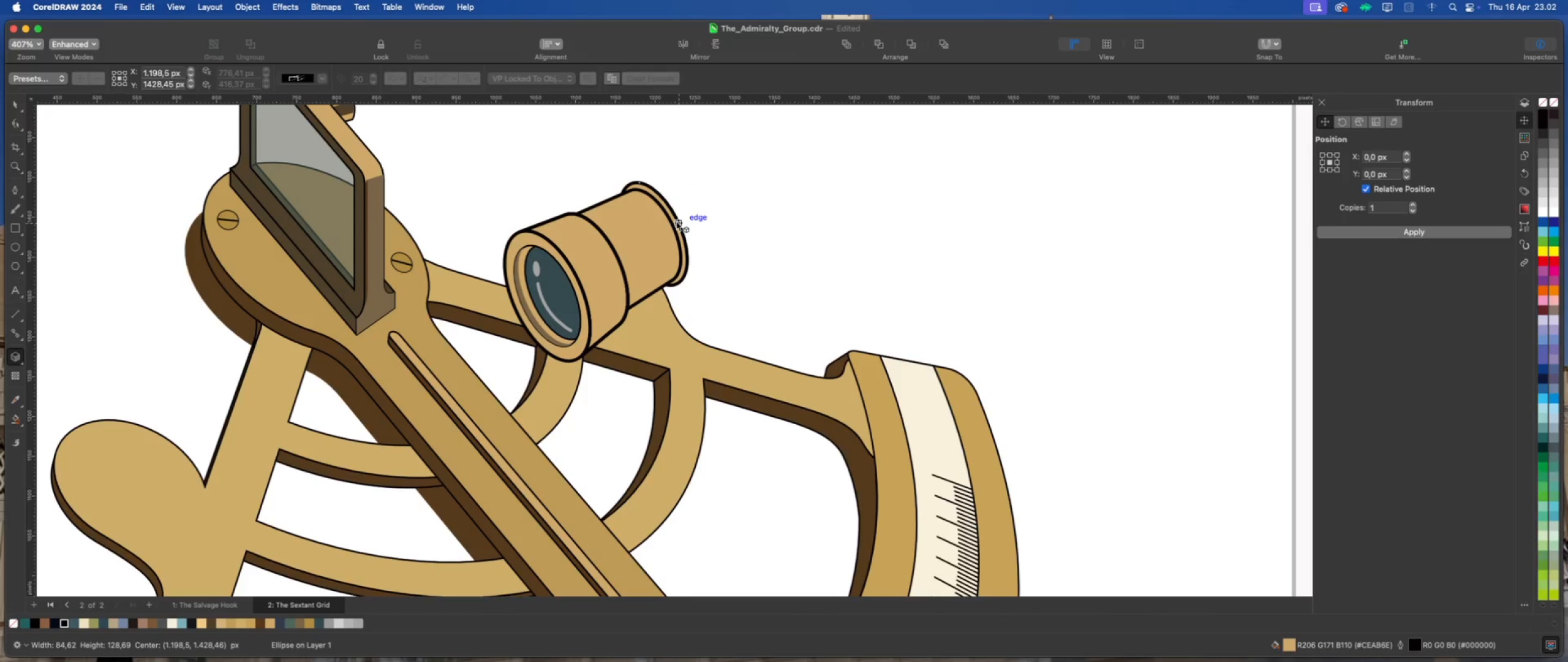 
left_click_drag(start_coordinate=[677, 221], to_coordinate=[816, 131])
 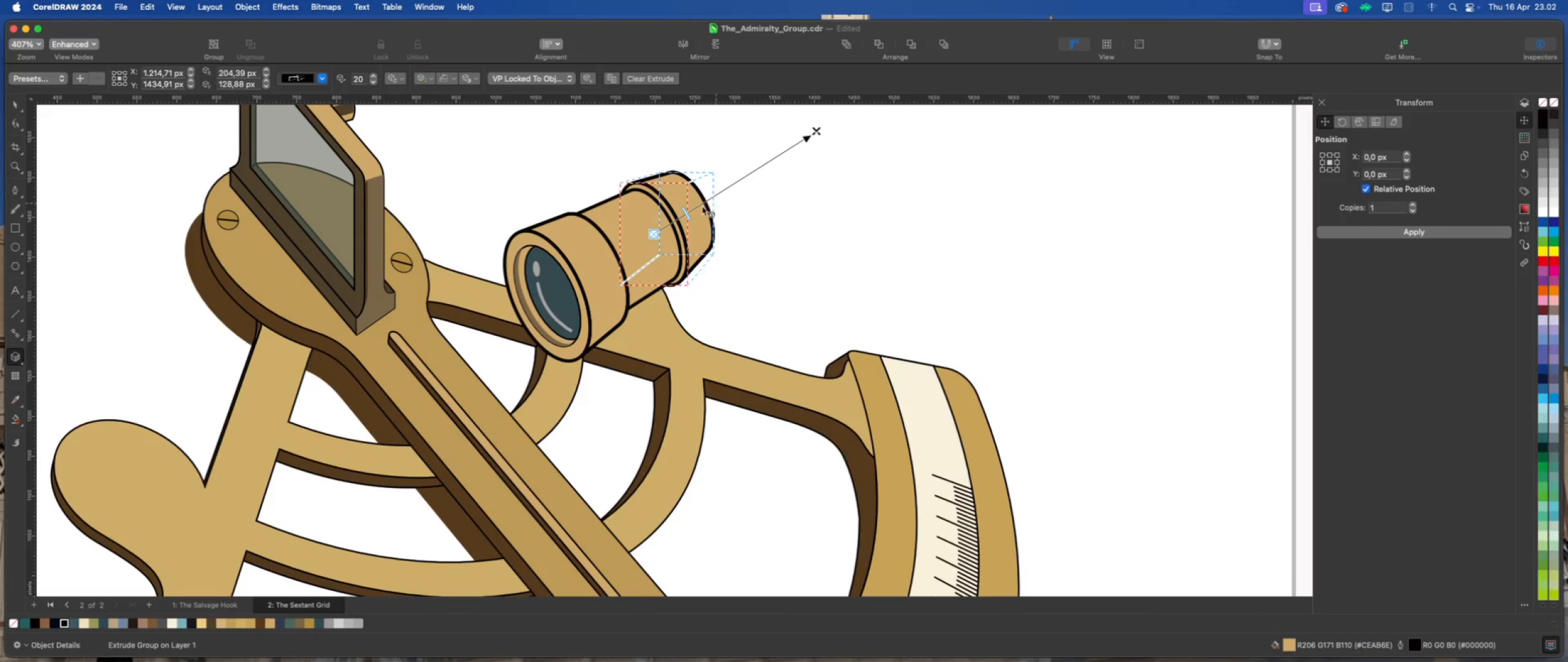 
left_click_drag(start_coordinate=[687, 213], to_coordinate=[668, 227])
 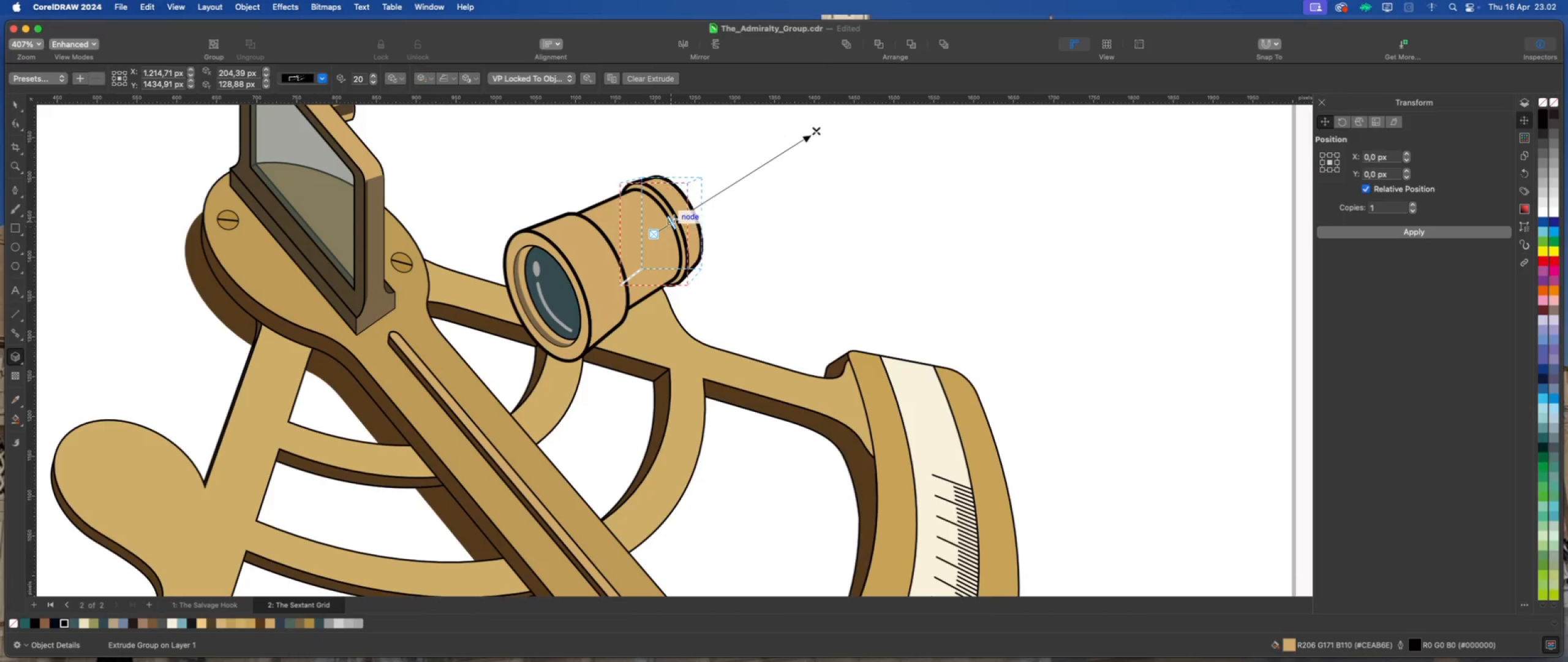 
left_click_drag(start_coordinate=[671, 221], to_coordinate=[663, 228])
 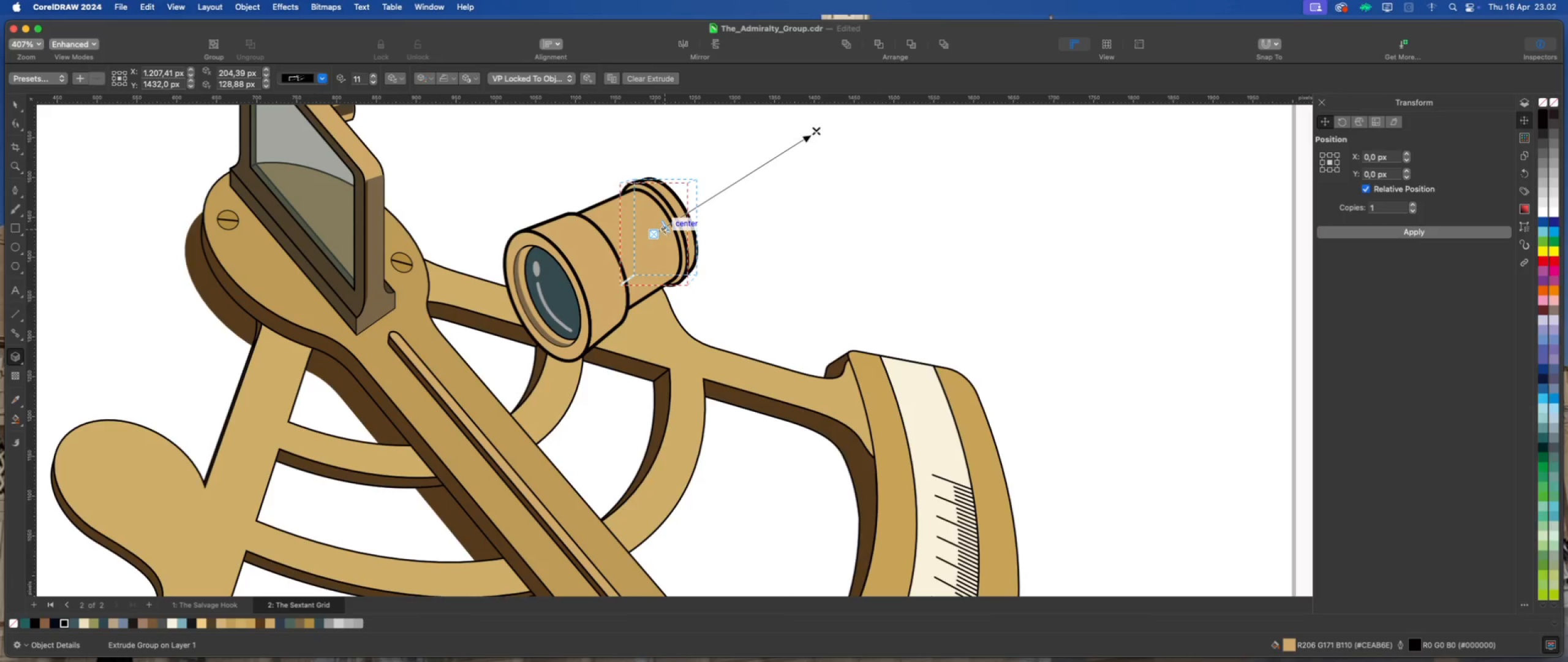 
left_click_drag(start_coordinate=[665, 226], to_coordinate=[658, 230])
 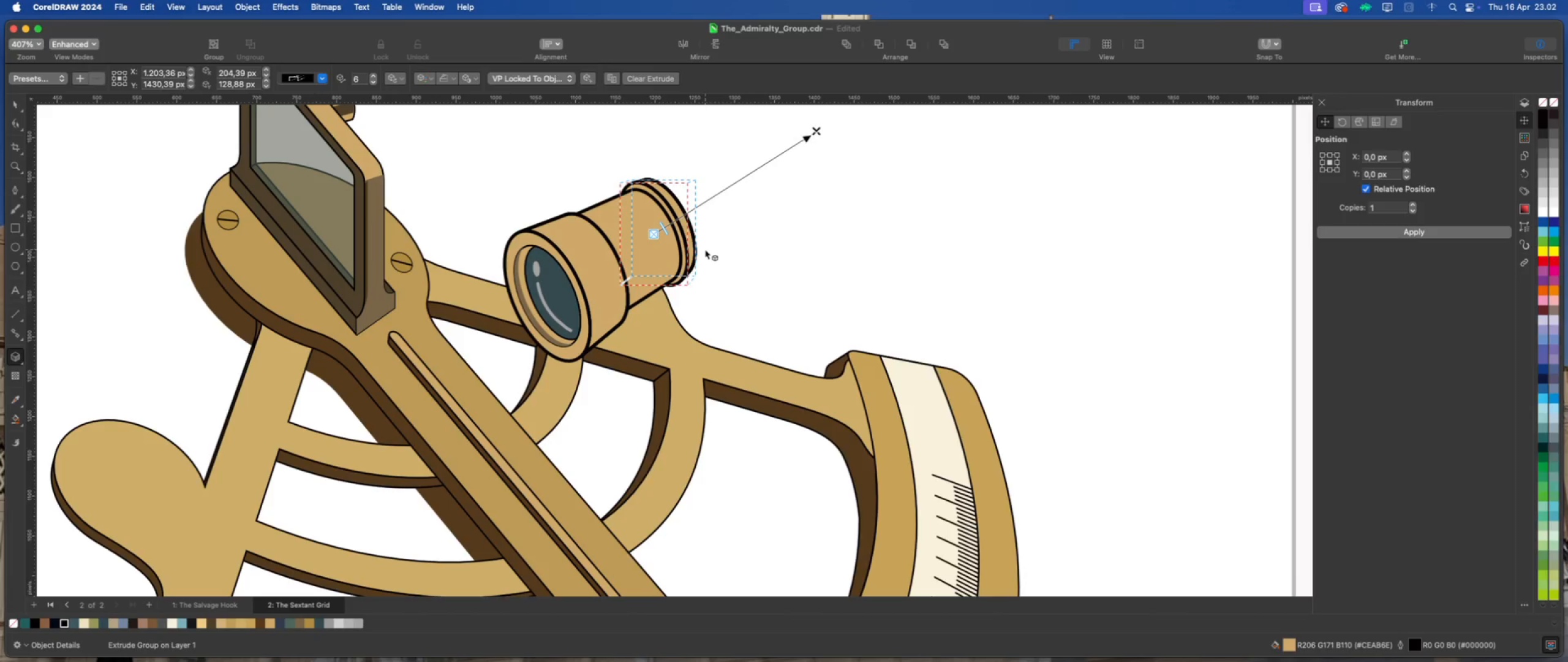 
left_click_drag(start_coordinate=[663, 228], to_coordinate=[660, 231])
 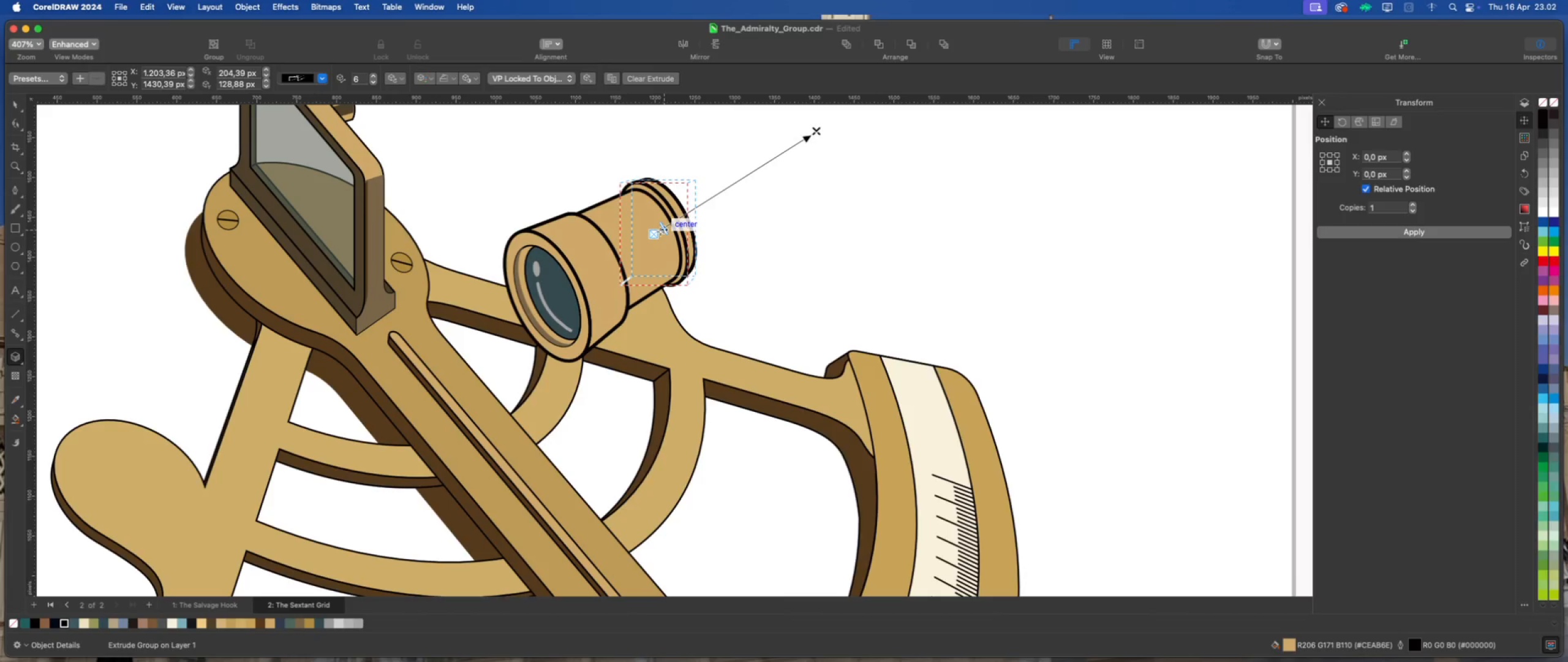 
scroll: coordinate [660, 232], scroll_direction: up, amount: 4.0
 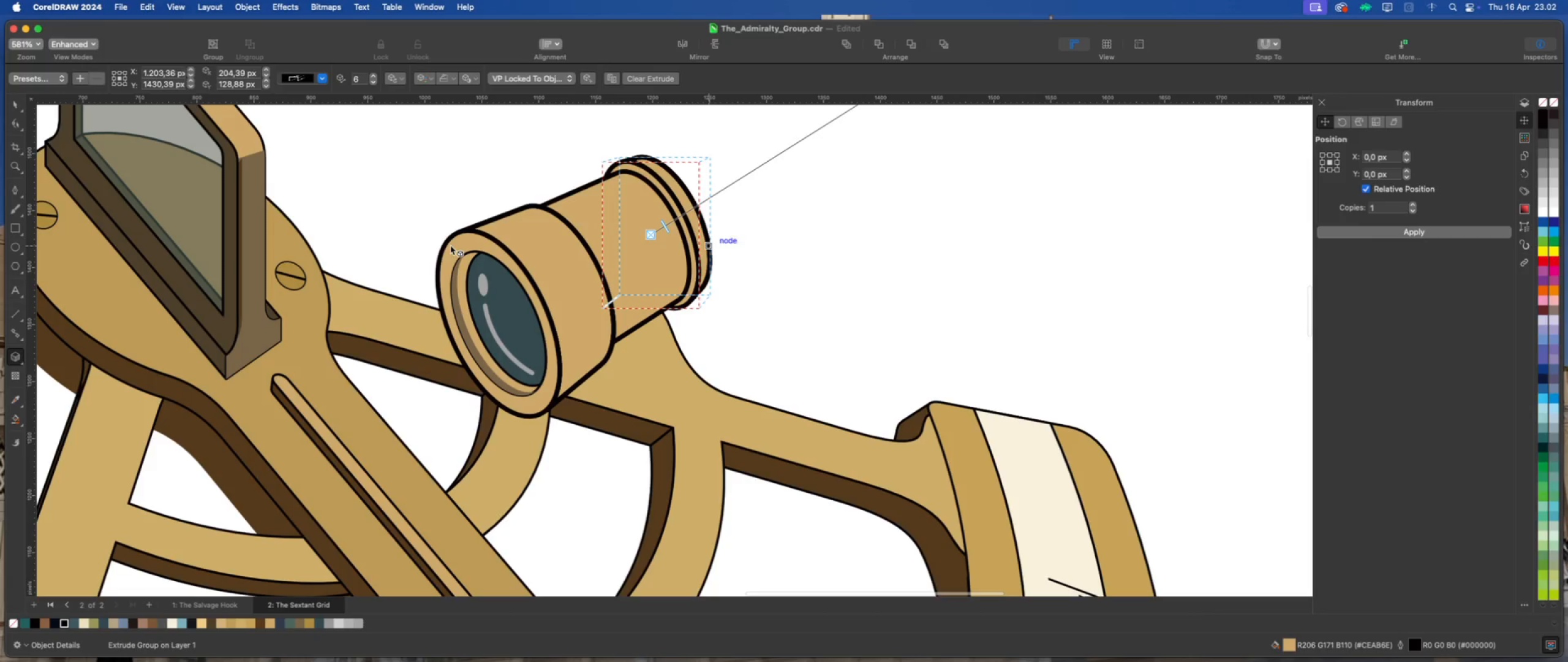 
left_click([9, 101])
 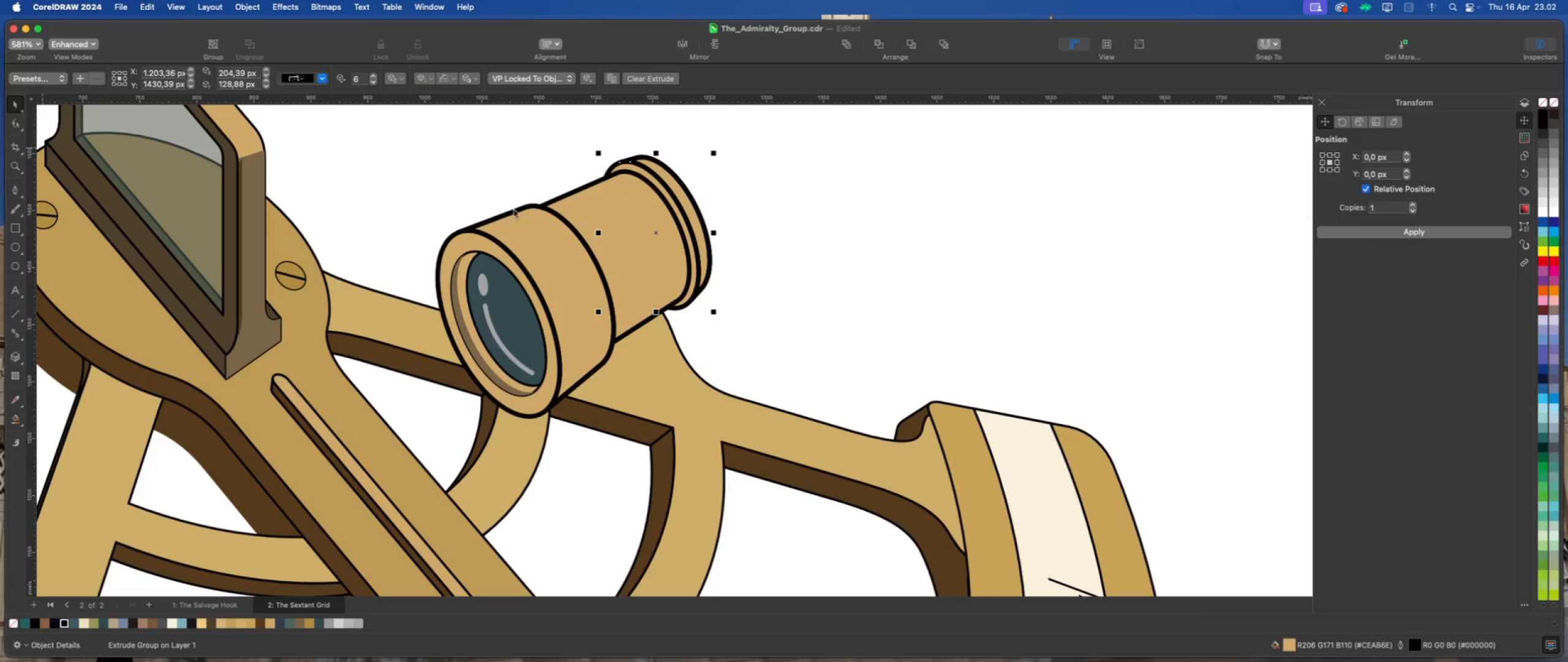 
left_click([749, 212])
 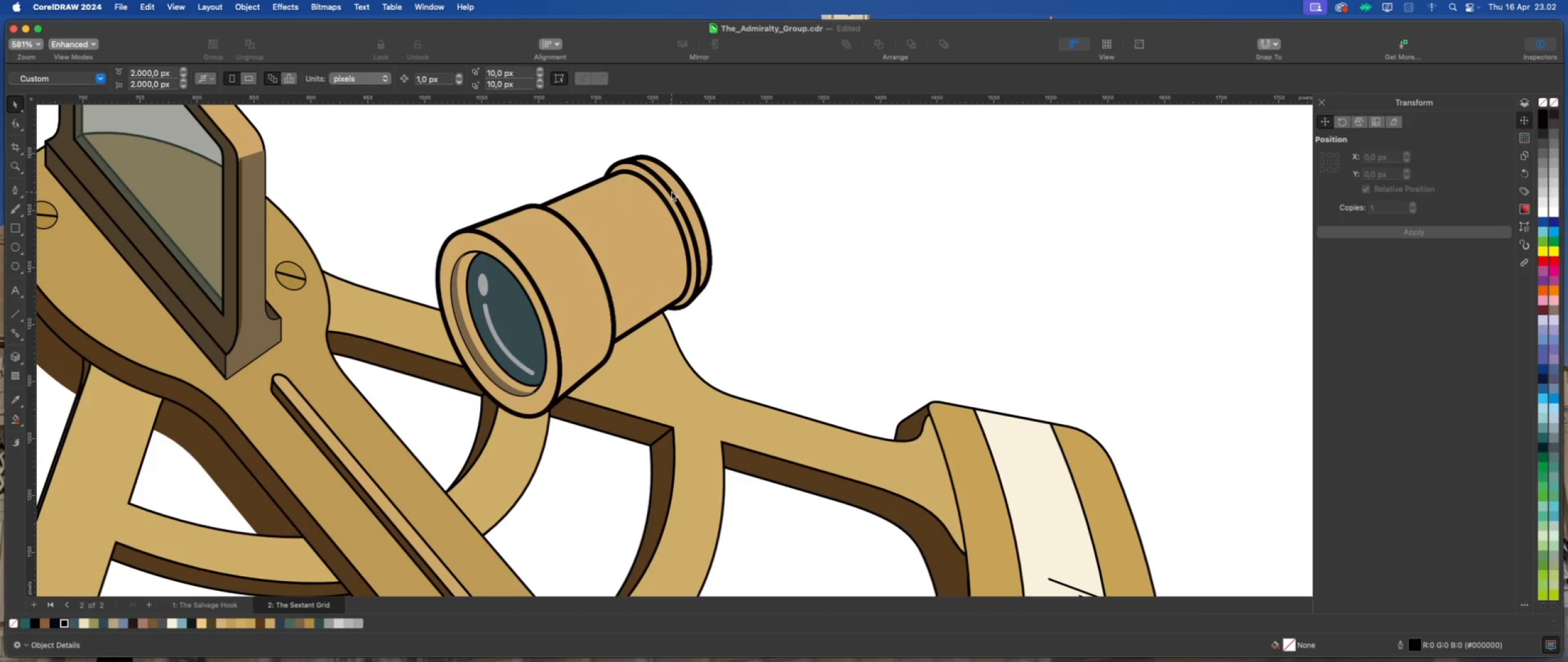 
left_click([666, 192])
 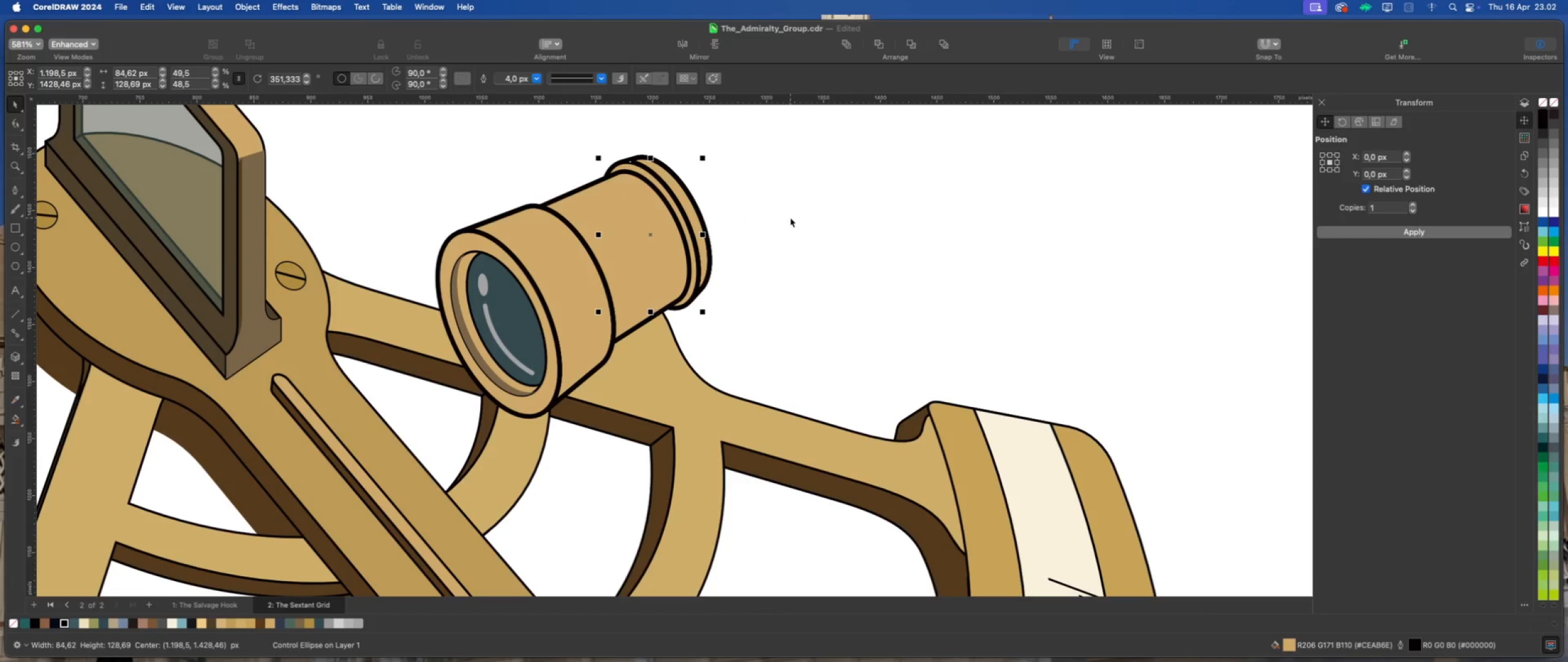 
key(Meta+D)
 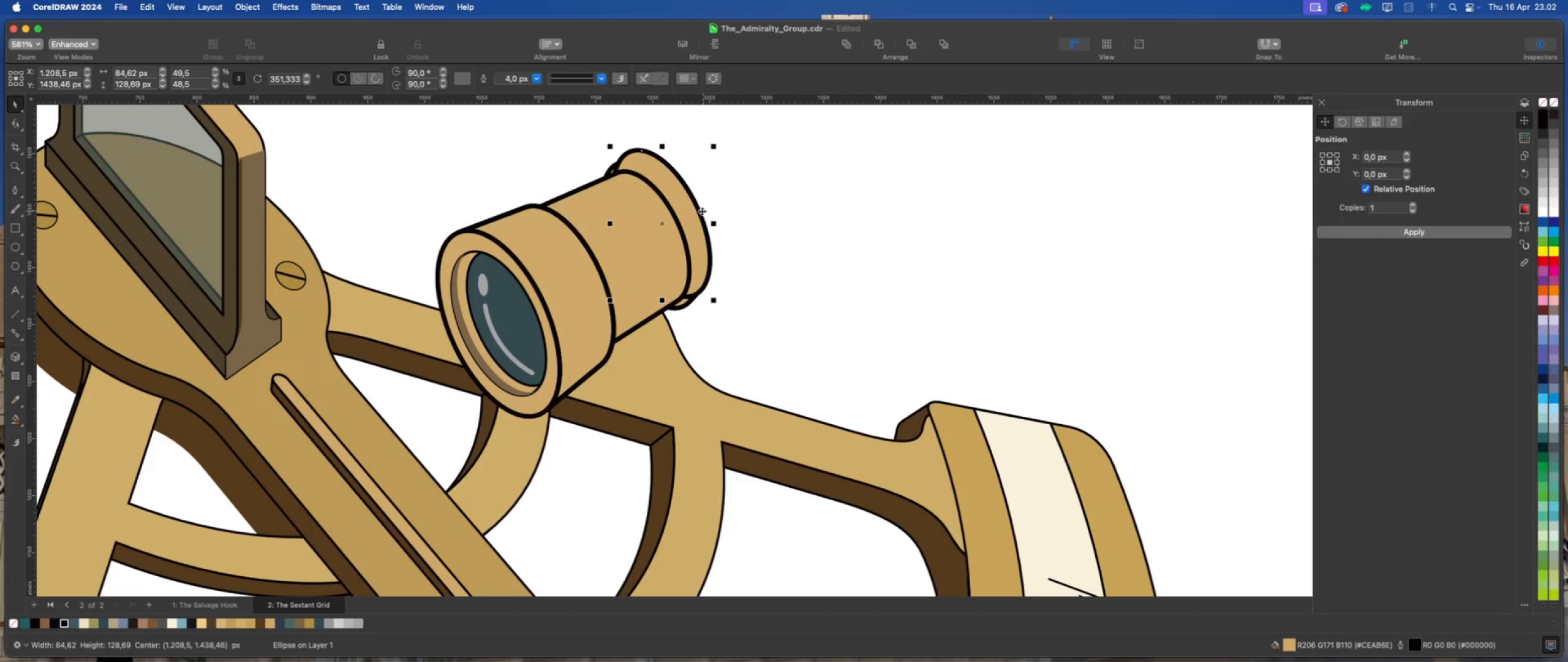 
left_click_drag(start_coordinate=[689, 209], to_coordinate=[742, 186])
 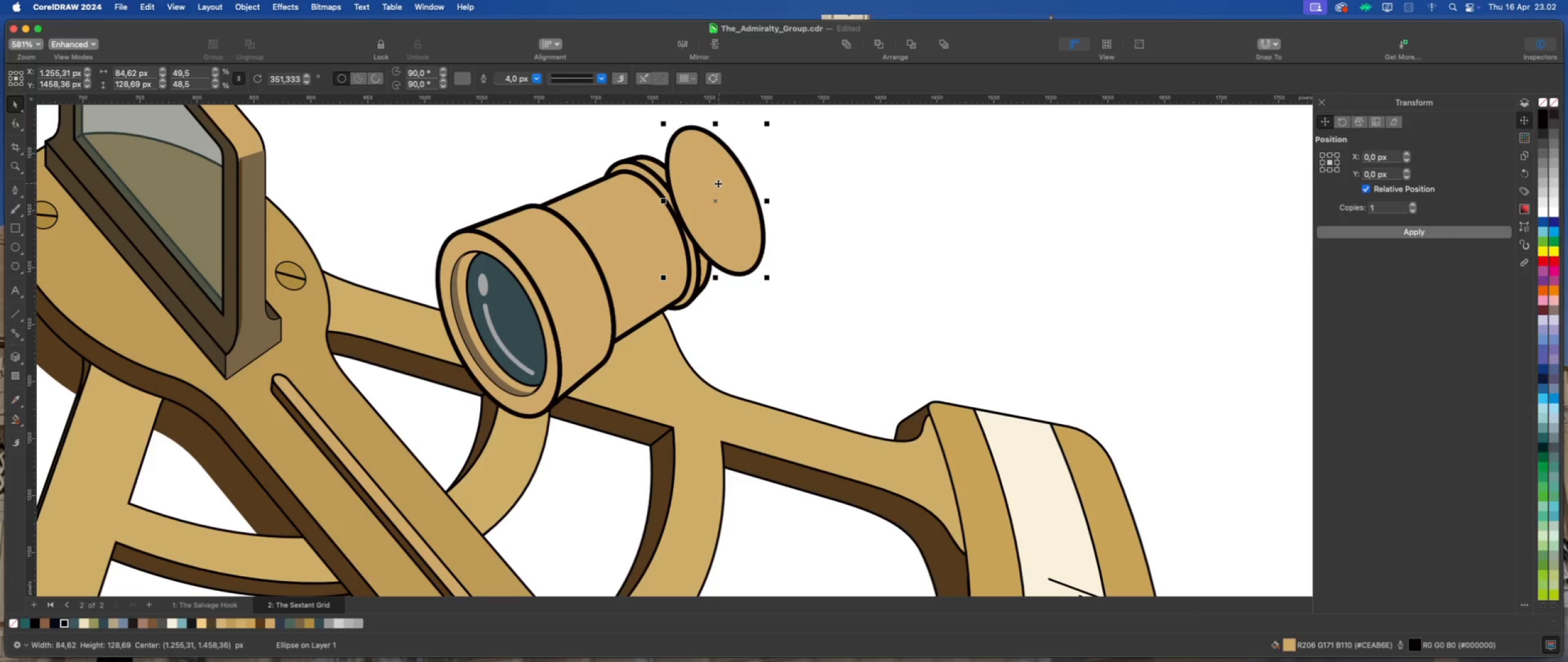 
right_click([715, 181])
 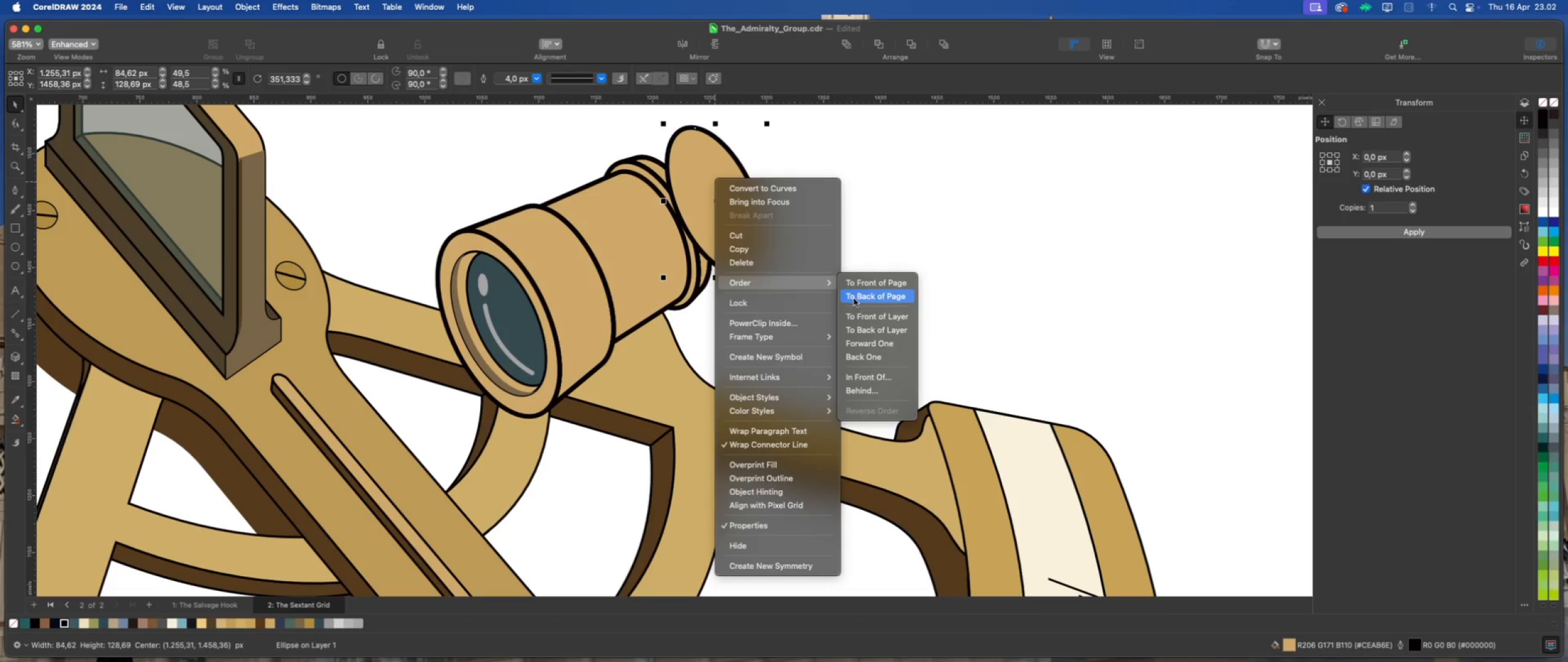 
left_click([863, 394])
 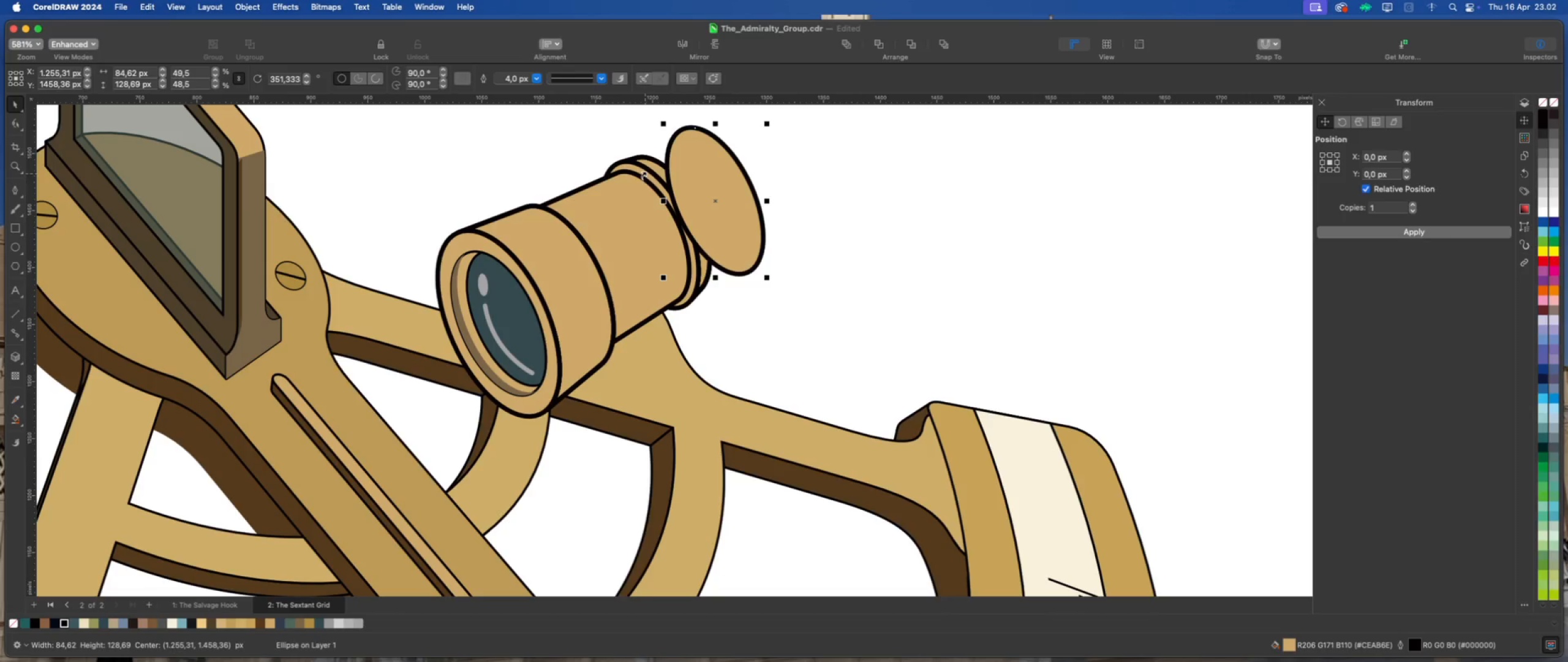 
left_click([649, 165])
 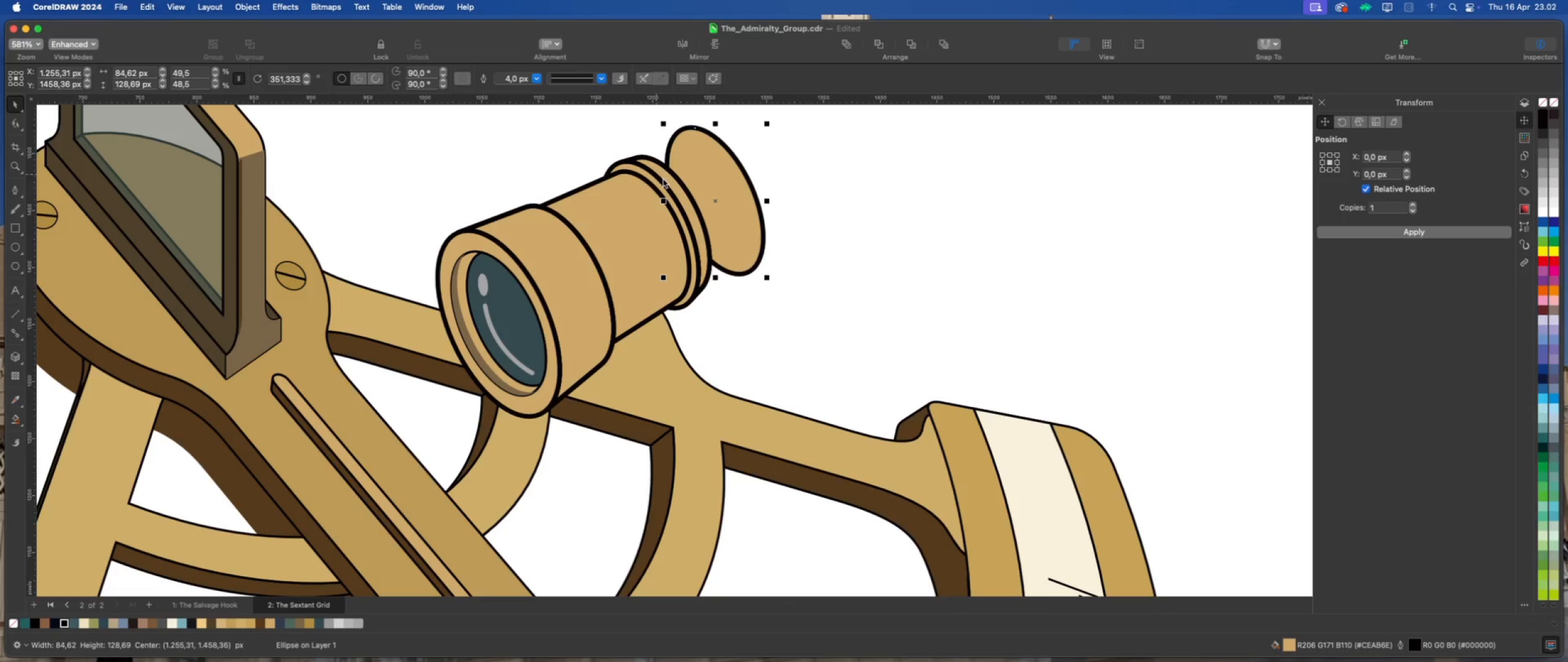 
left_click([820, 192])
 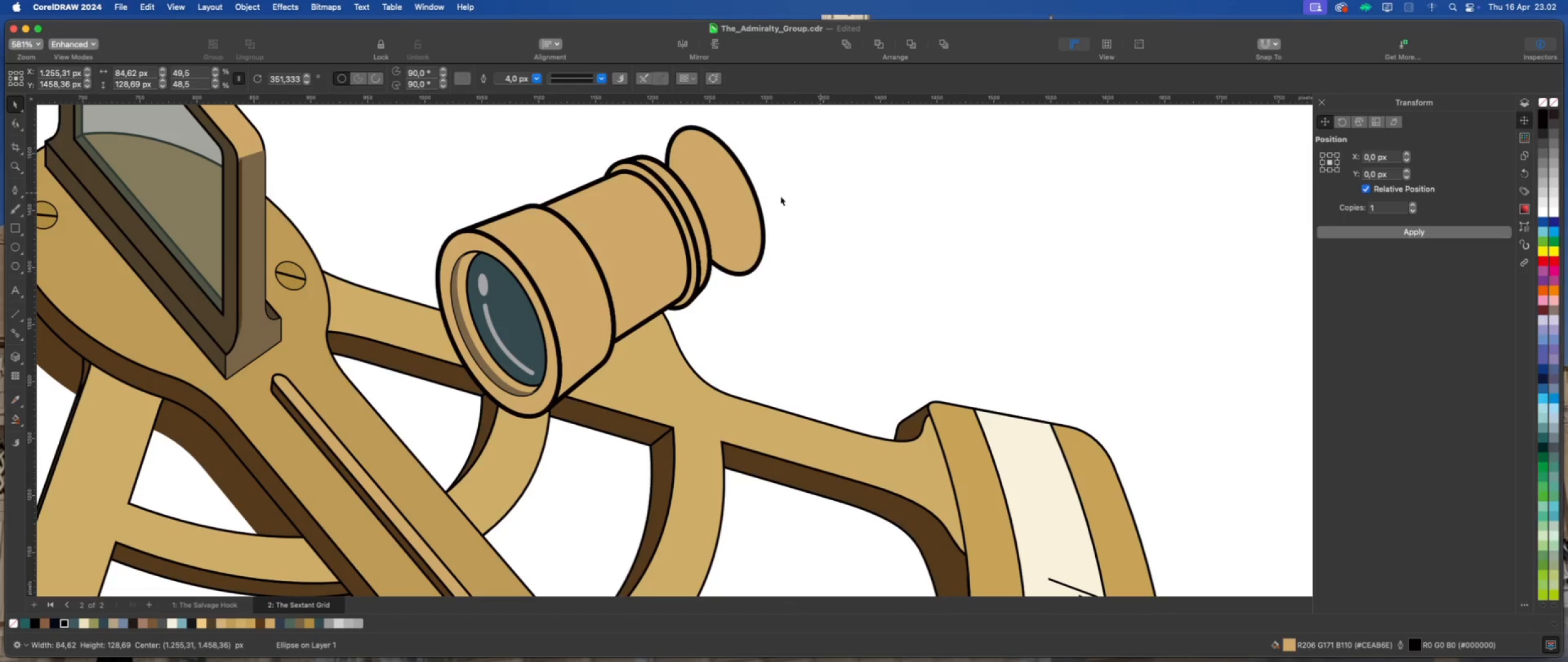 
left_click_drag(start_coordinate=[734, 197], to_coordinate=[696, 213])
 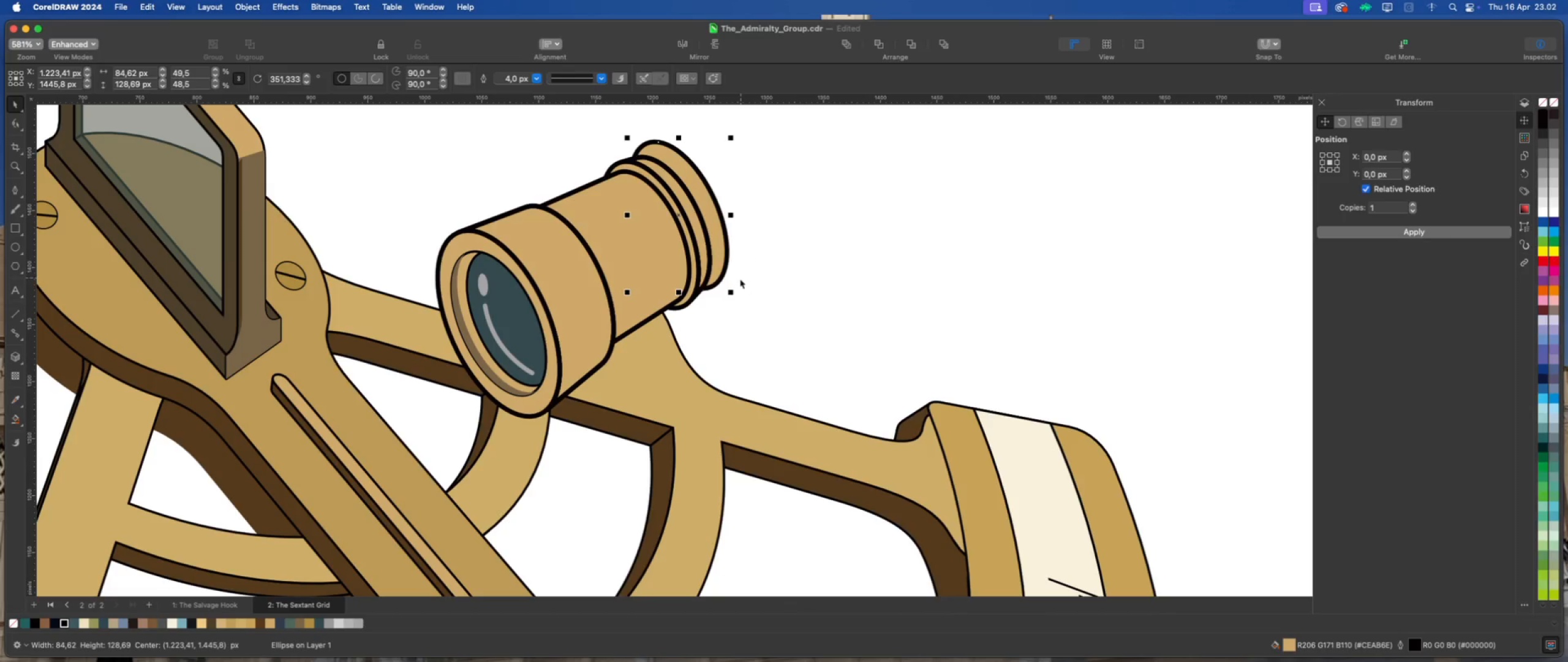 
left_click_drag(start_coordinate=[734, 292], to_coordinate=[744, 316])
 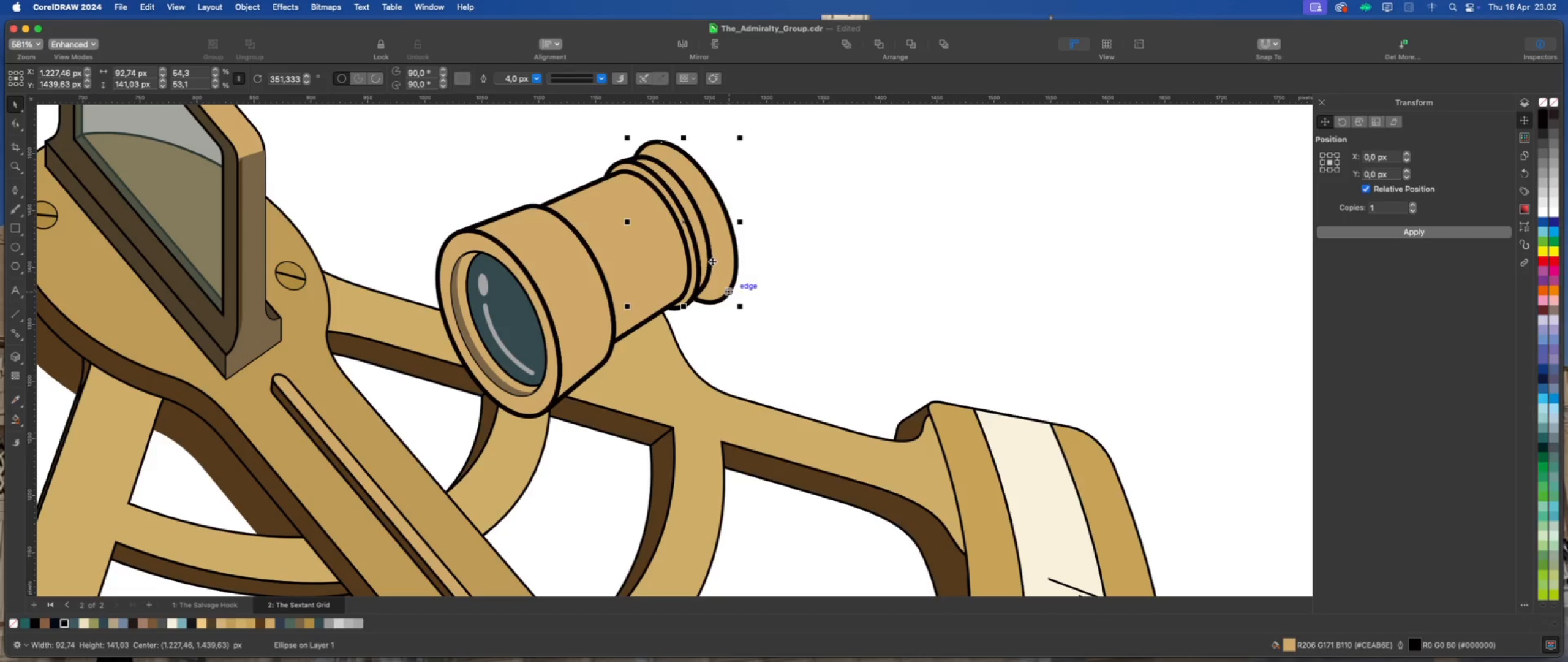 
left_click_drag(start_coordinate=[720, 257], to_coordinate=[705, 262])
 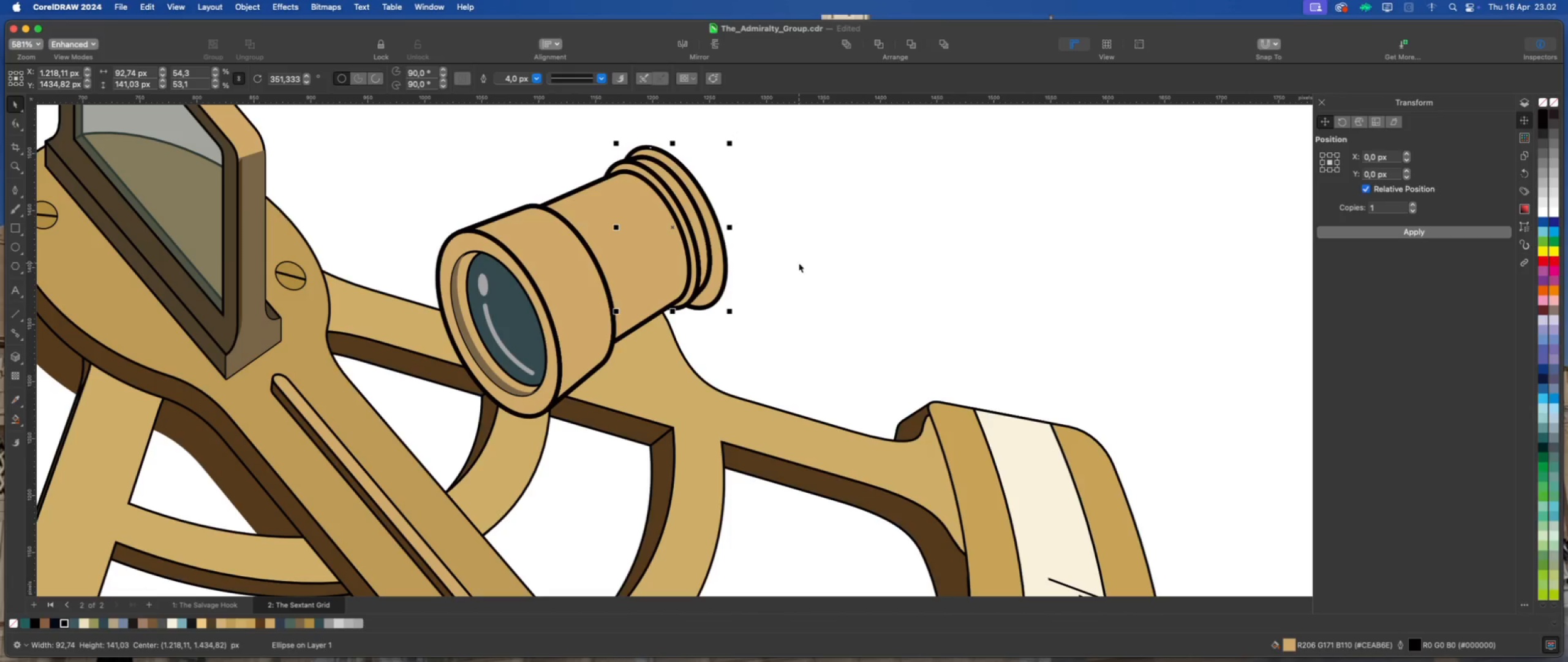 
key(ArrowLeft)
 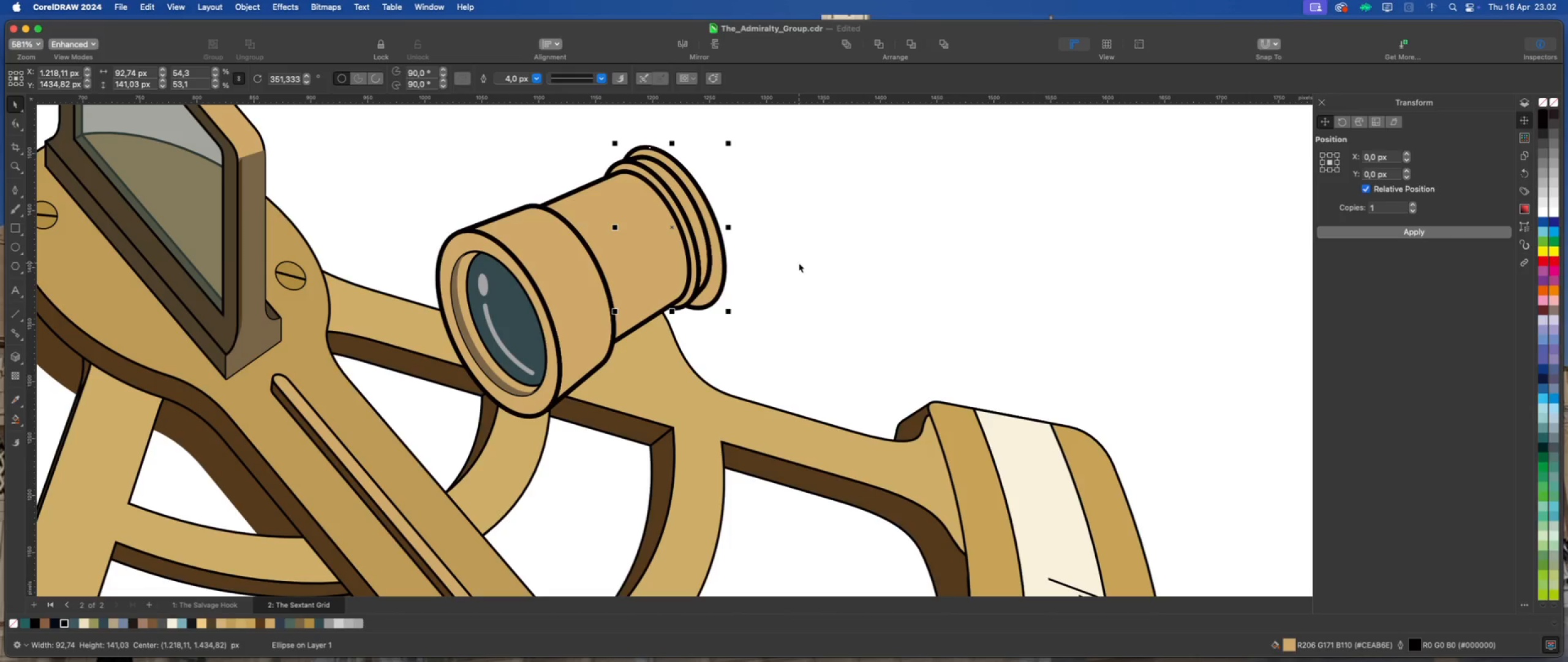 
key(ArrowLeft)
 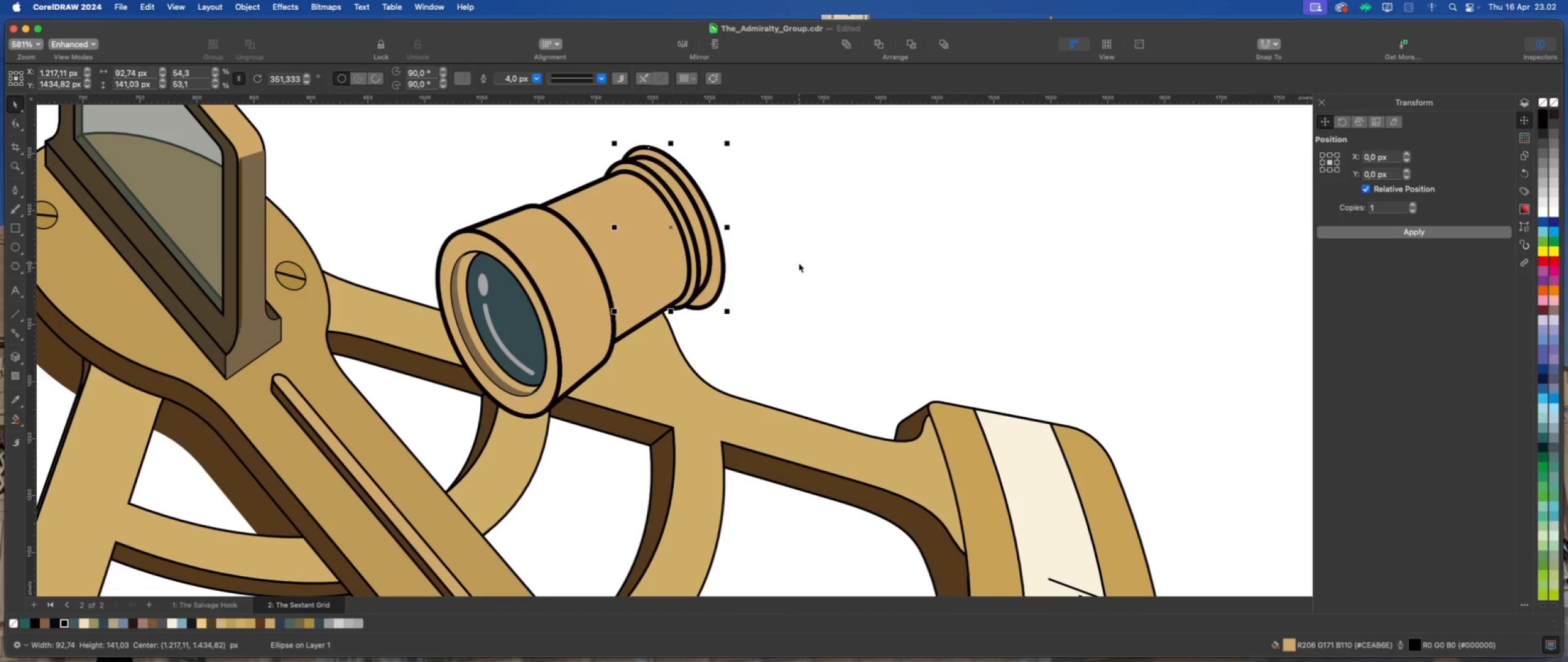 
key(ArrowLeft)
 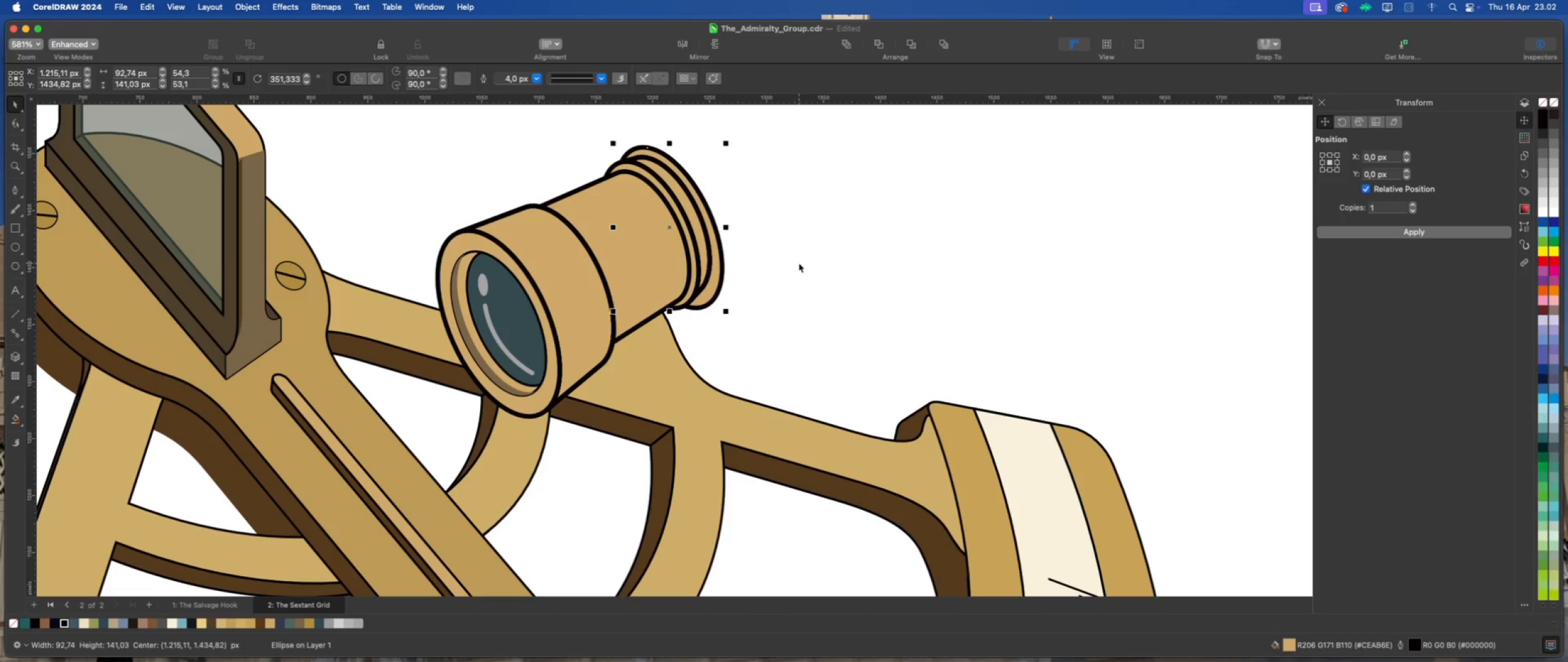 
key(ArrowUp)
 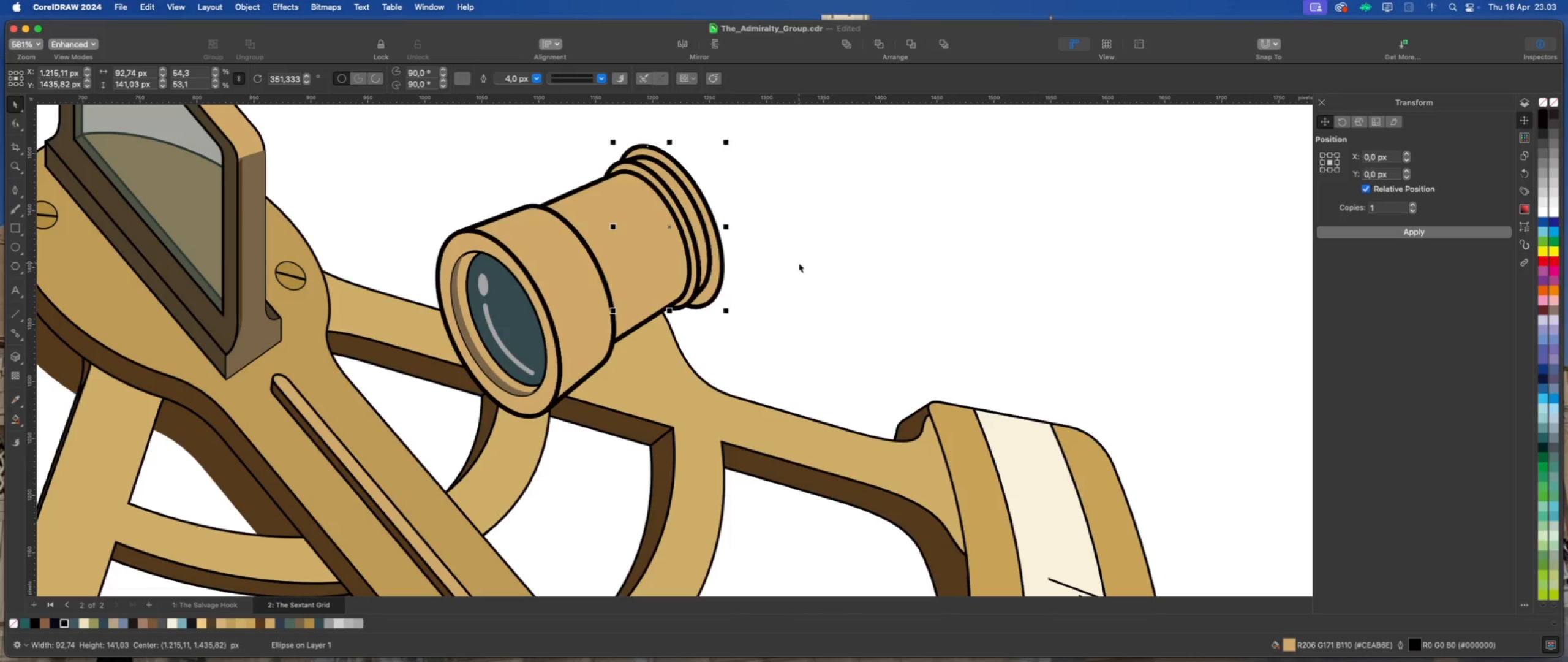 
key(ArrowUp)
 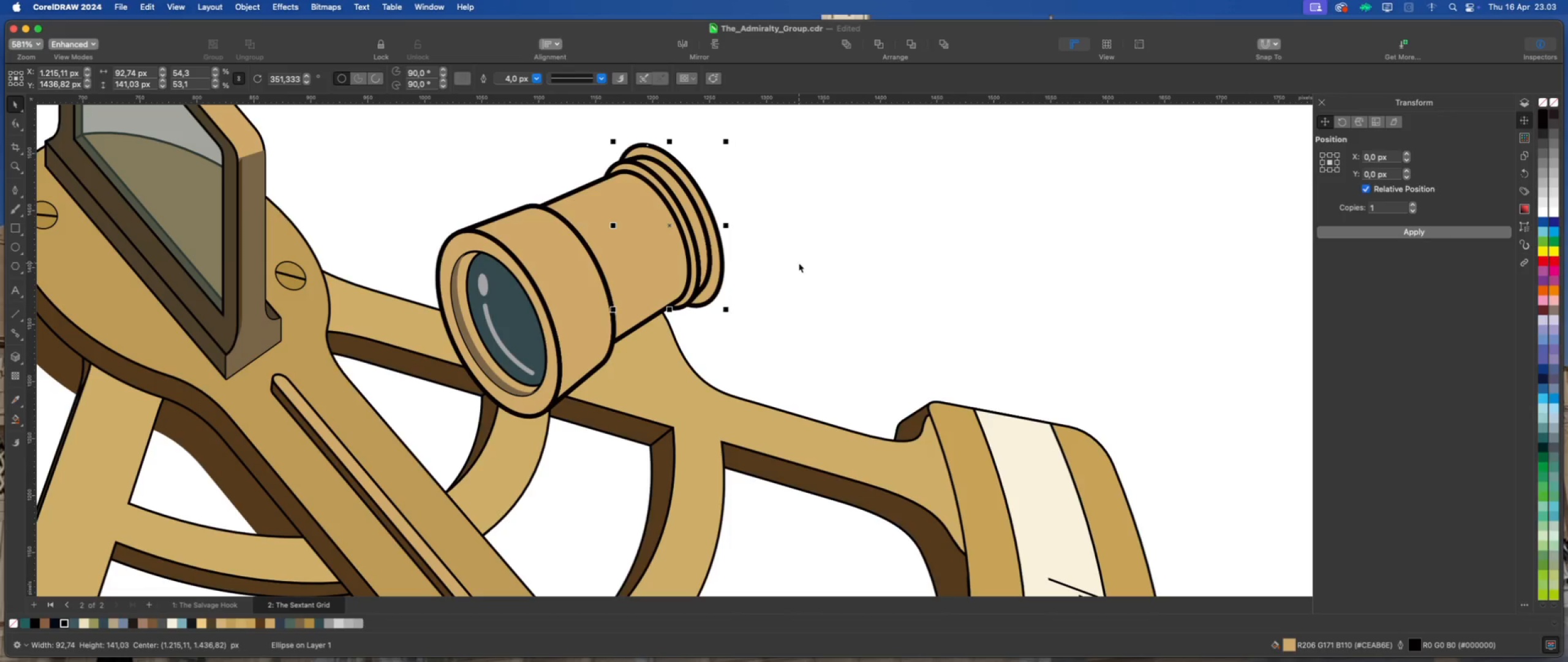 
left_click_drag(start_coordinate=[725, 311], to_coordinate=[731, 322])
 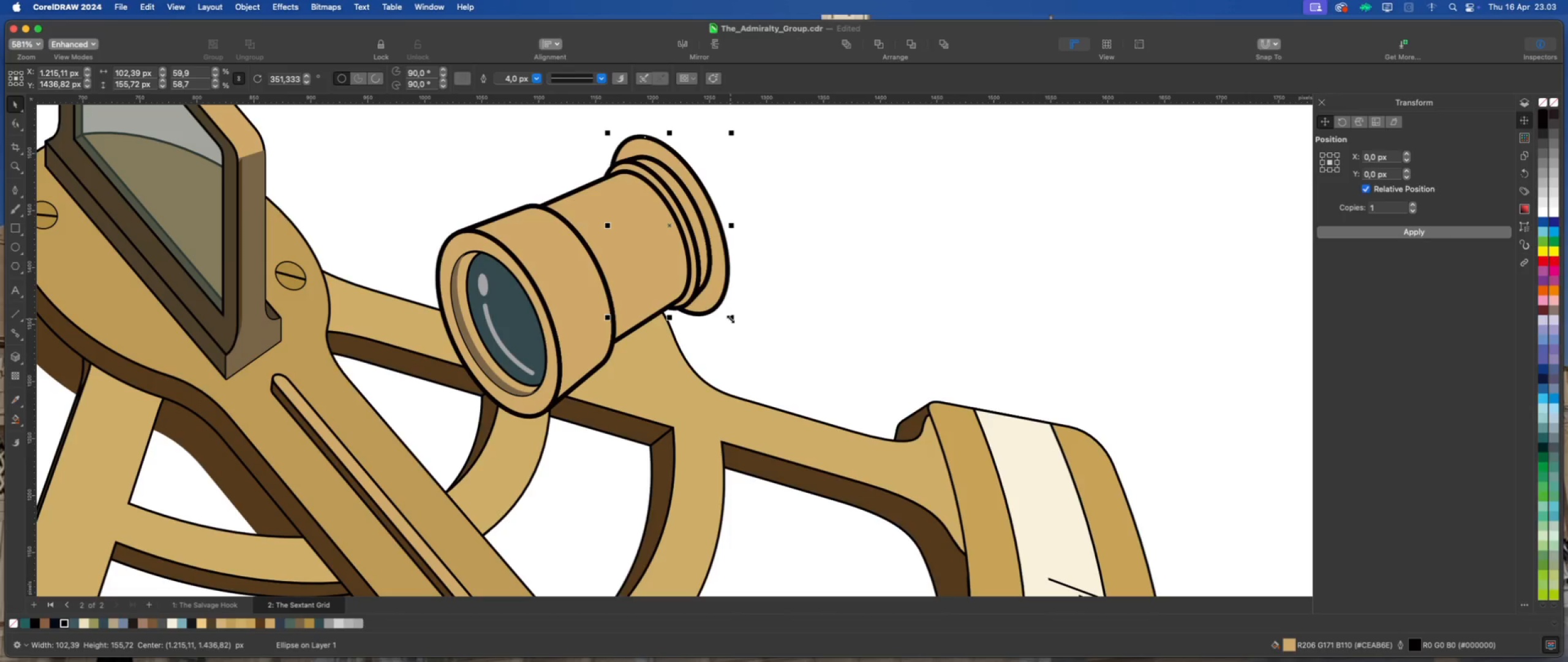 
hold_key(key=ShiftLeft, duration=0.58)
 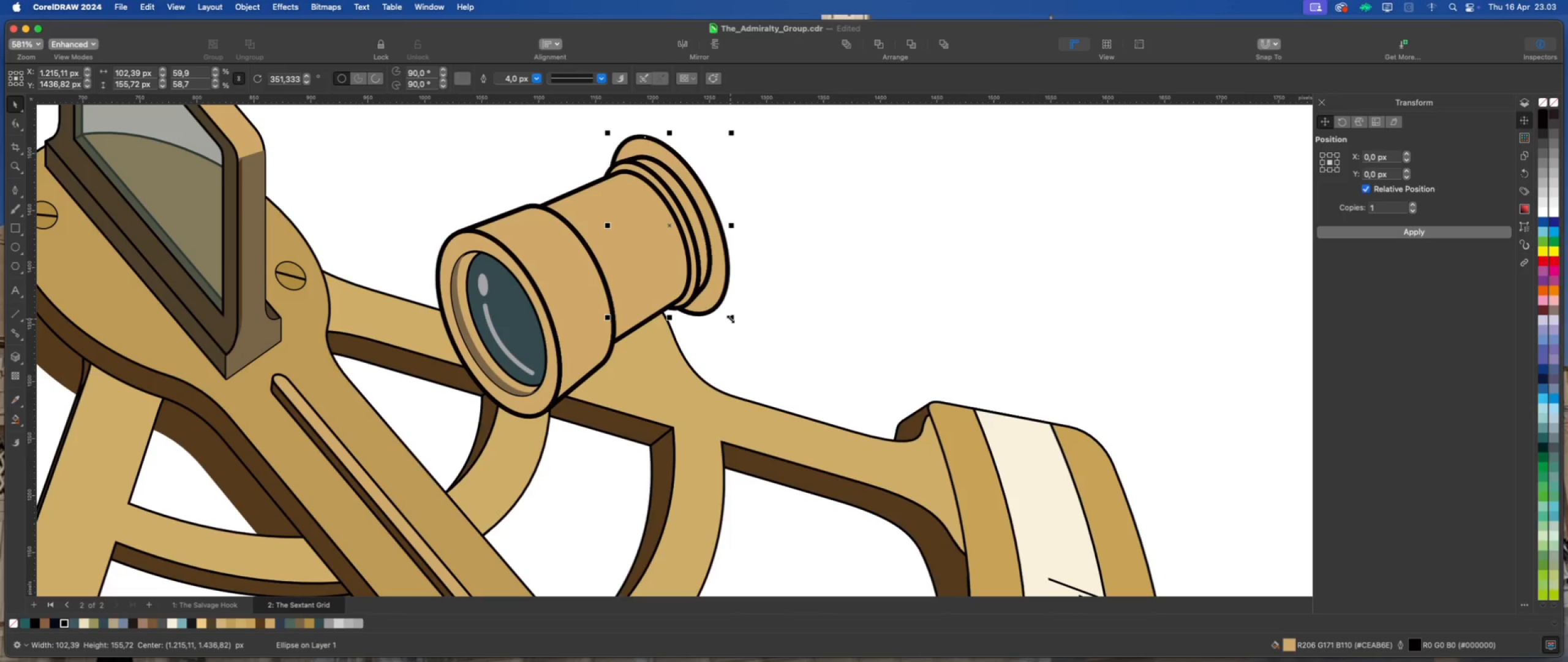 
key(ArrowLeft)
 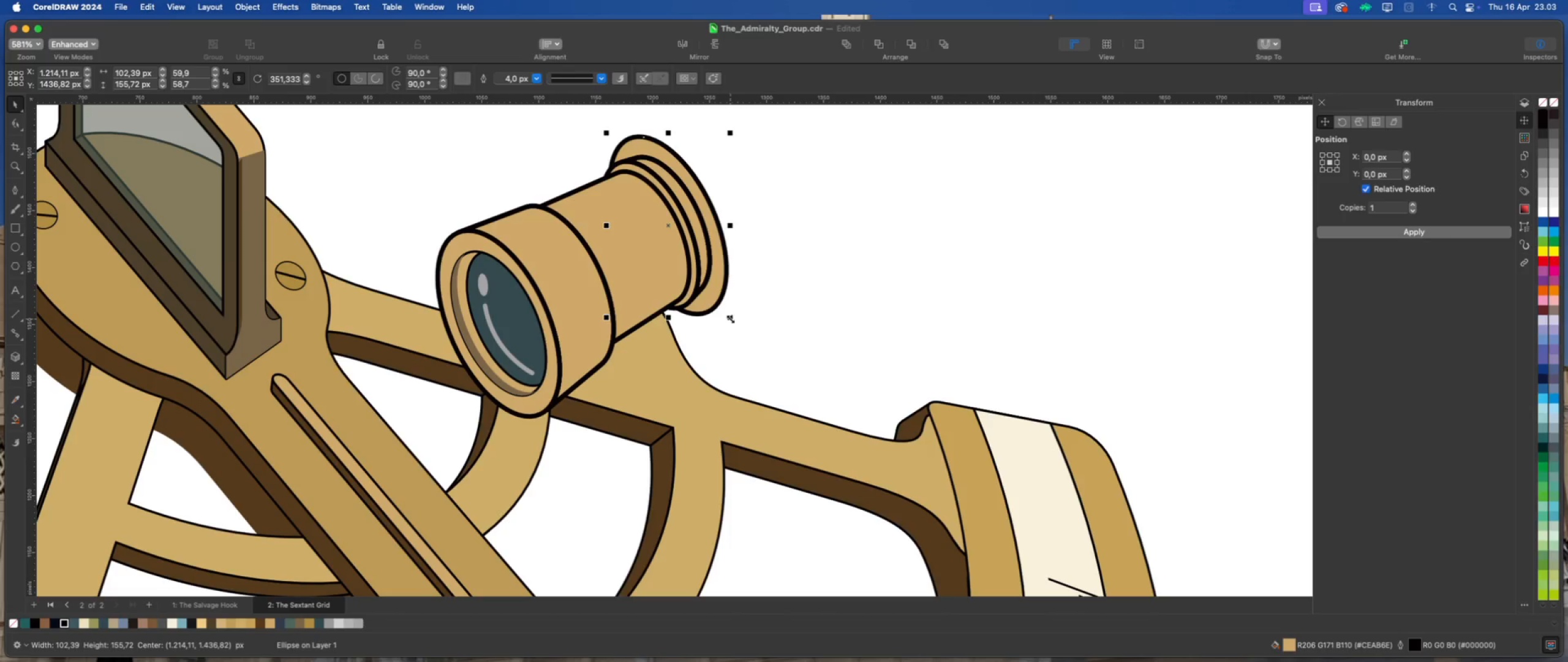 
key(ArrowDown)
 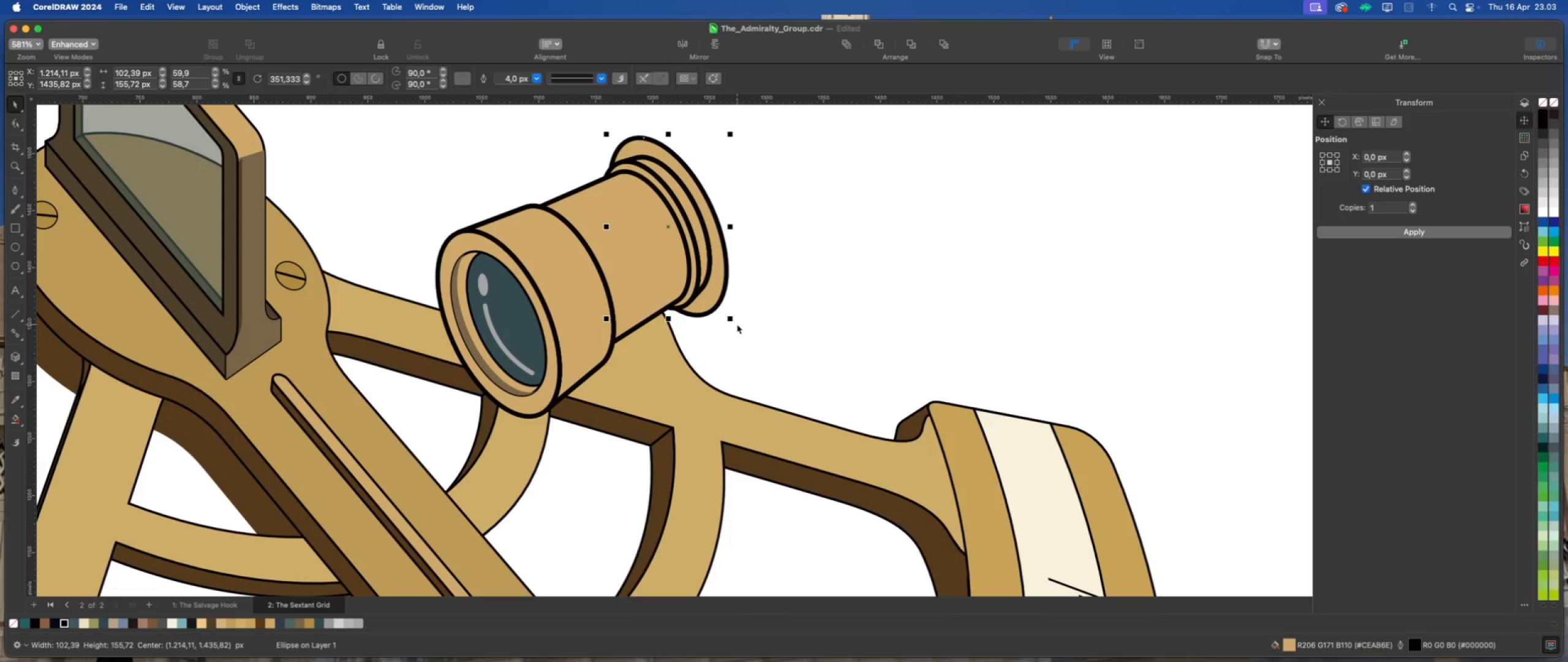 
hold_key(key=ShiftLeft, duration=1.12)
 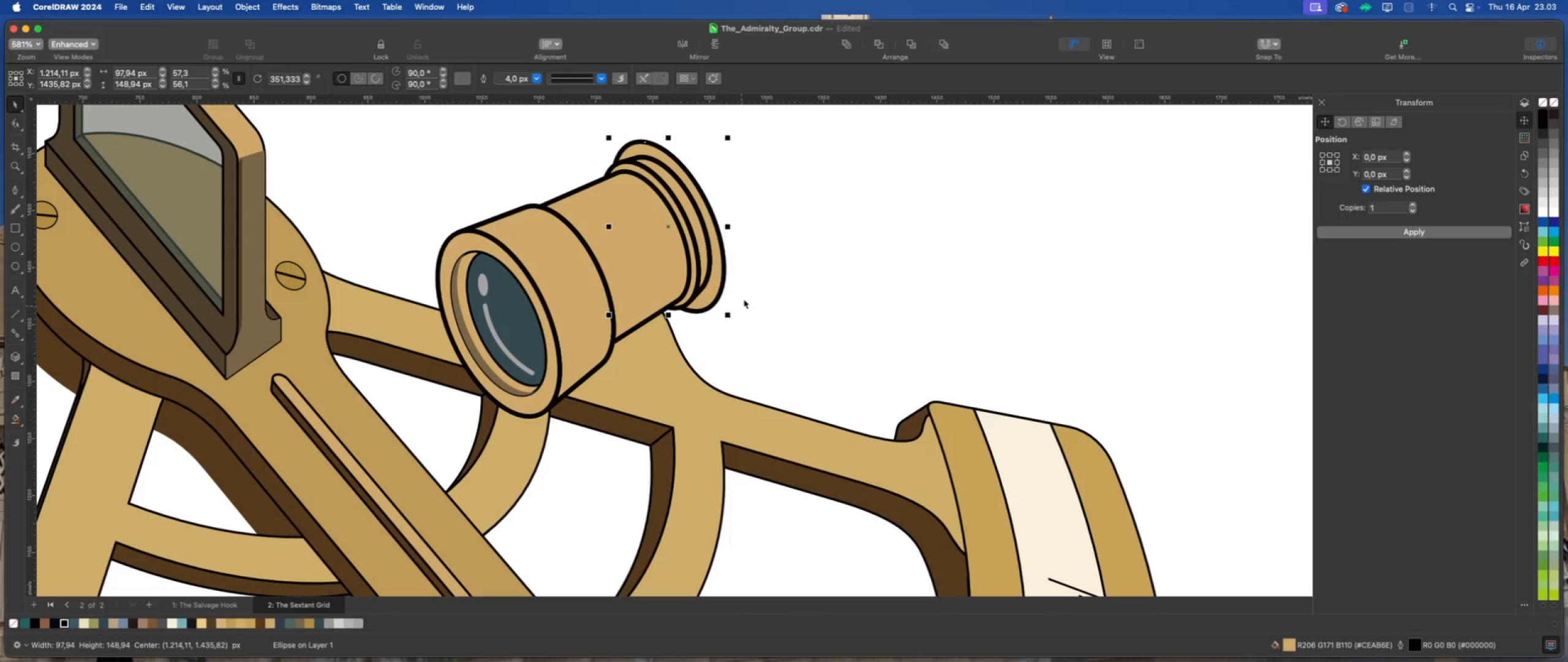 
left_click([752, 273])
 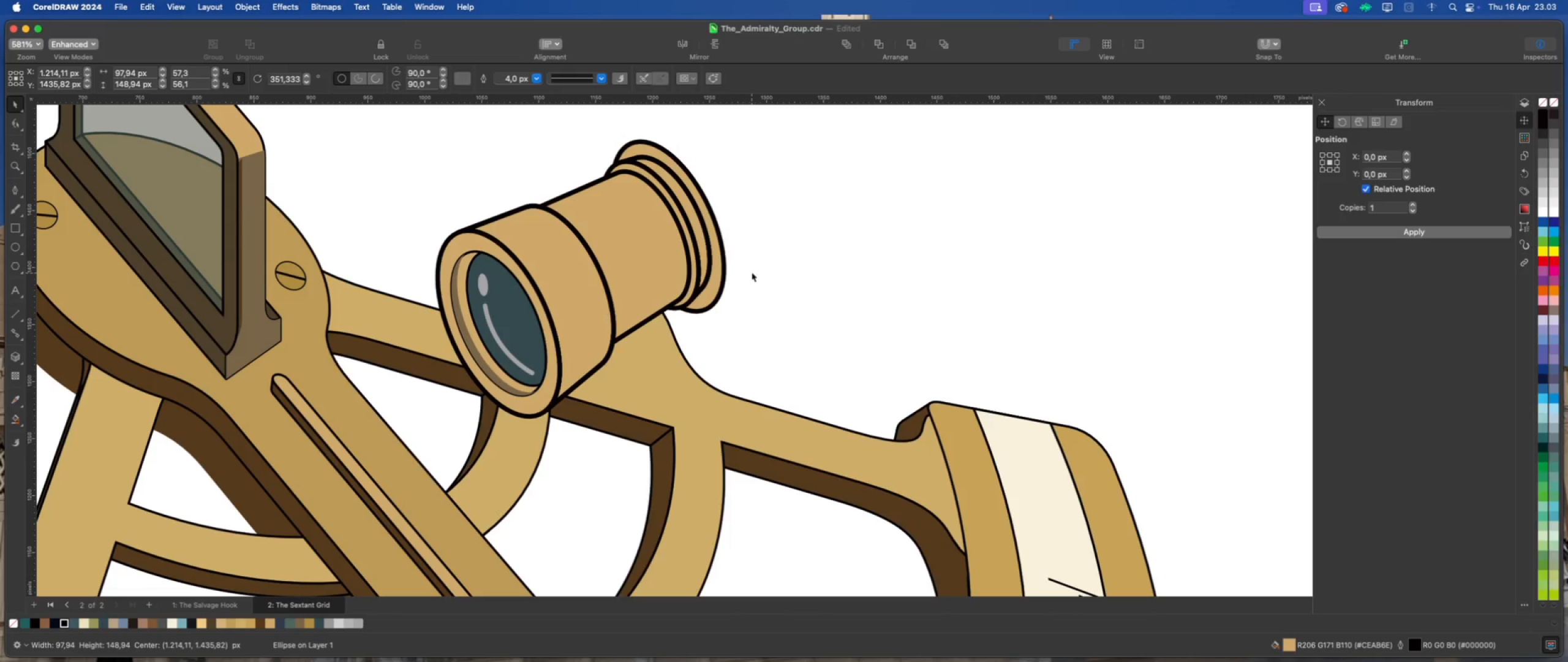 
scroll: coordinate [657, 292], scroll_direction: down, amount: 5.0
 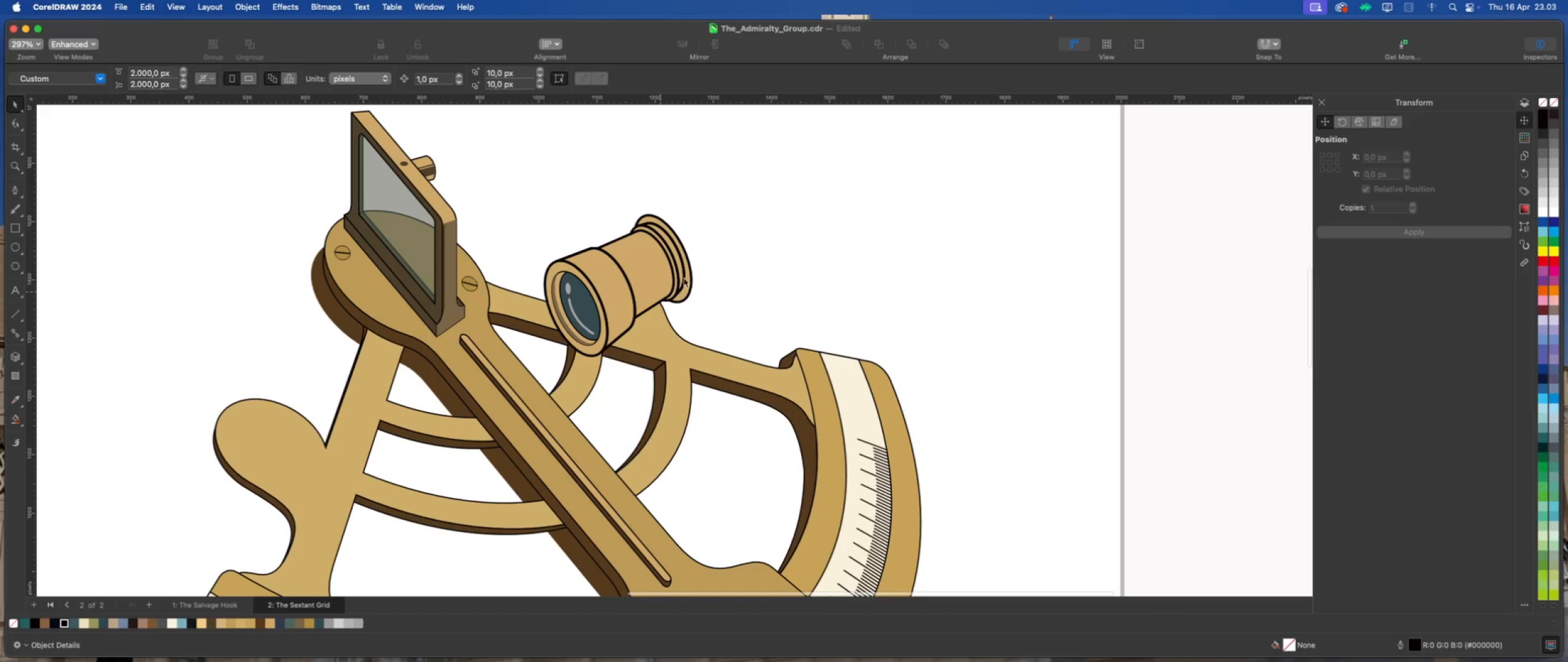 
left_click([685, 257])
 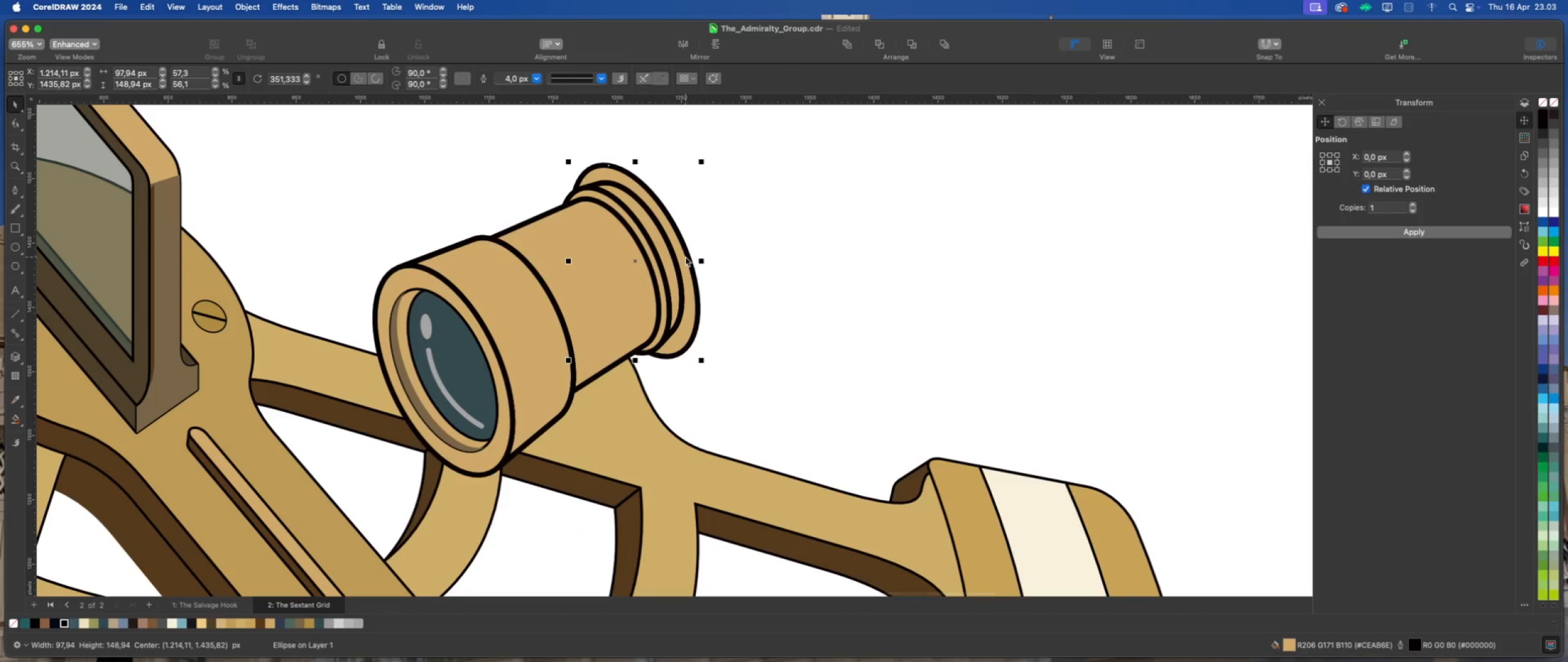 
scroll: coordinate [686, 257], scroll_direction: up, amount: 6.0
 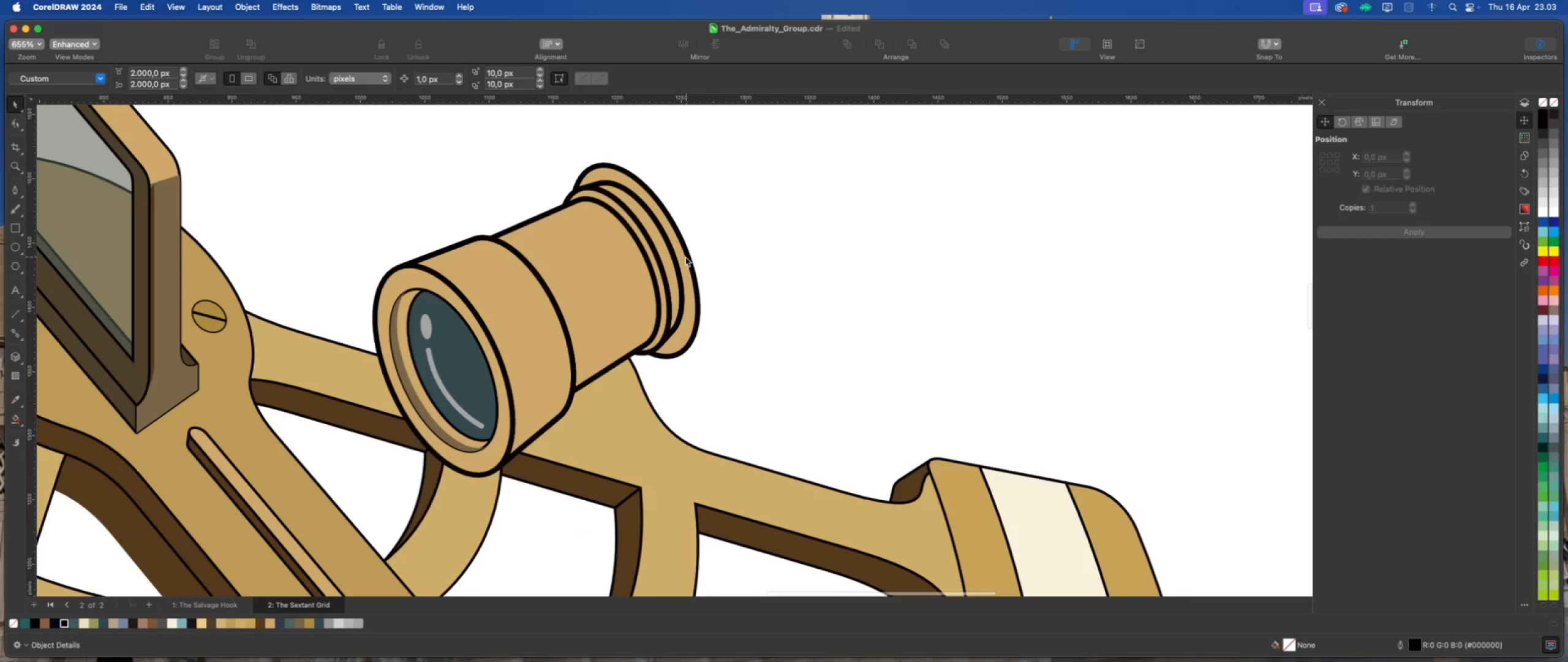 
key(ArrowDown)
 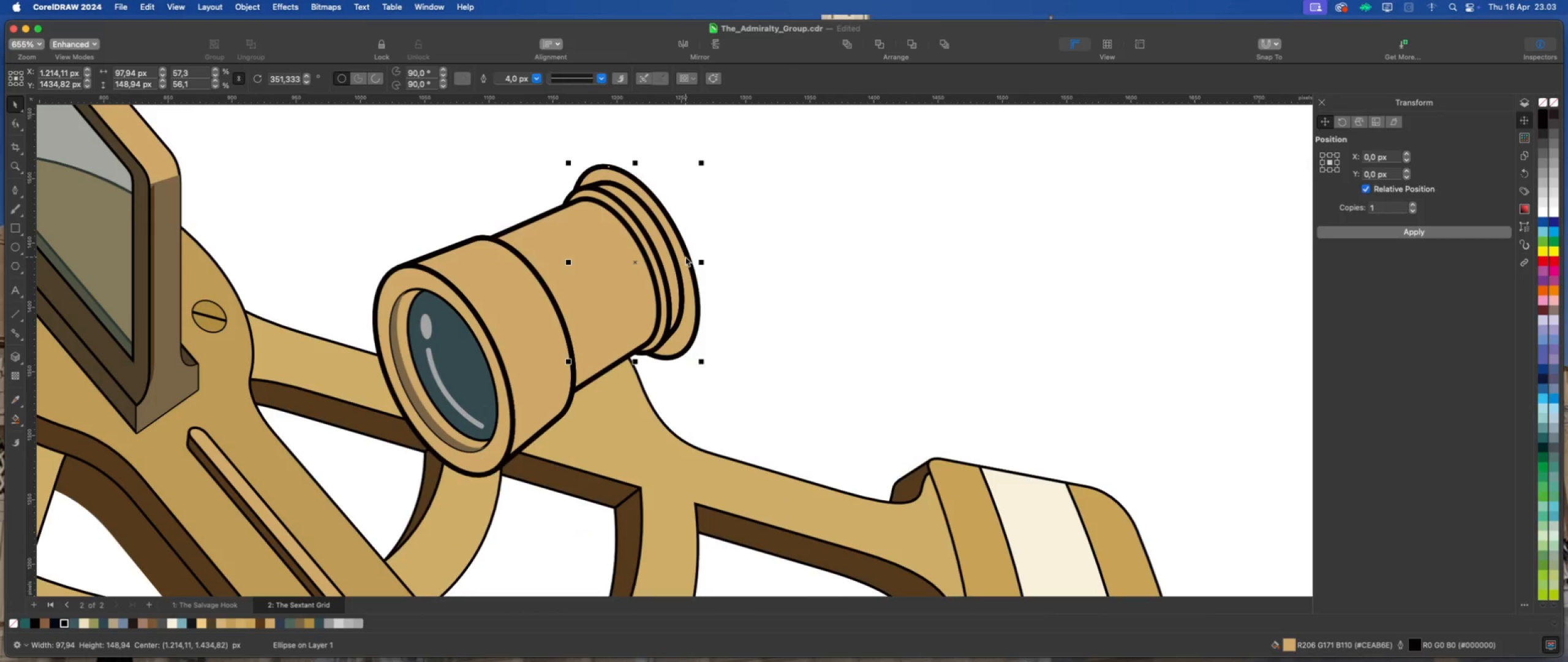 
key(ArrowRight)
 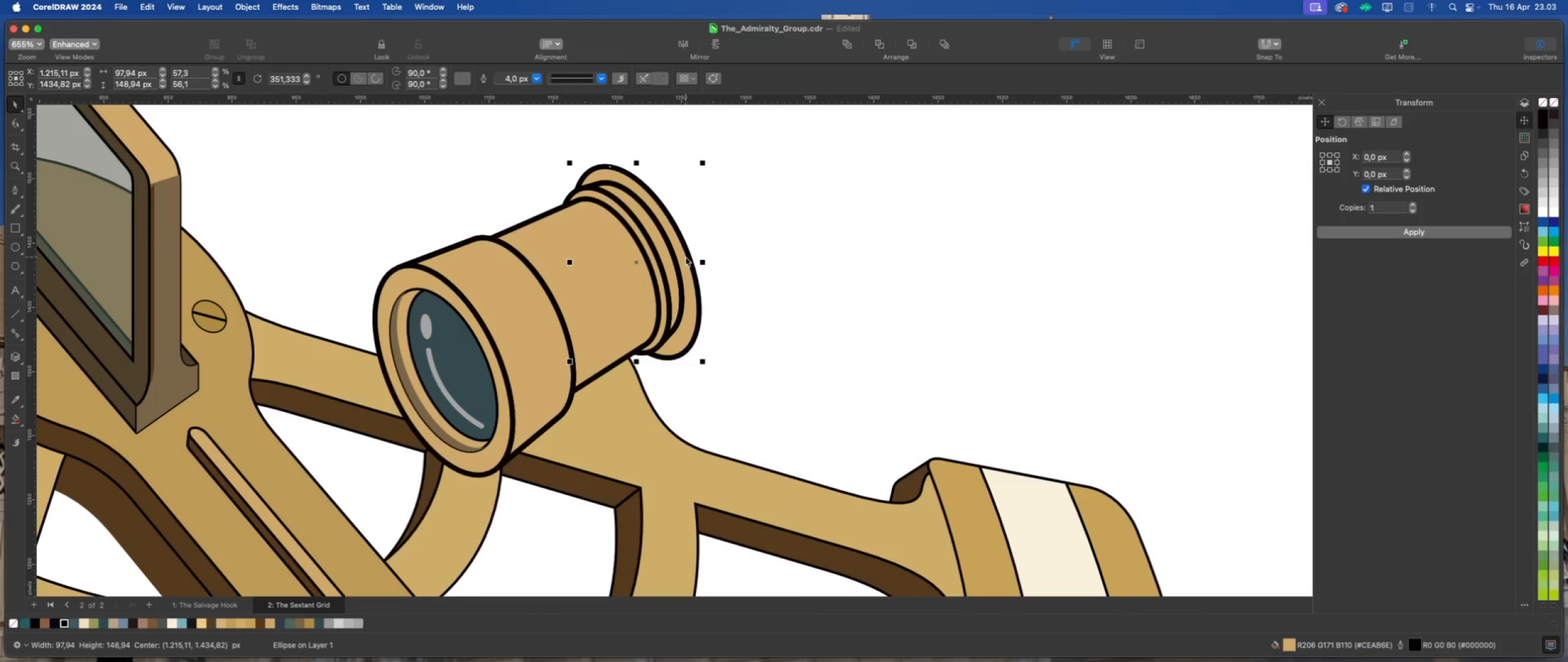 
key(ArrowRight)
 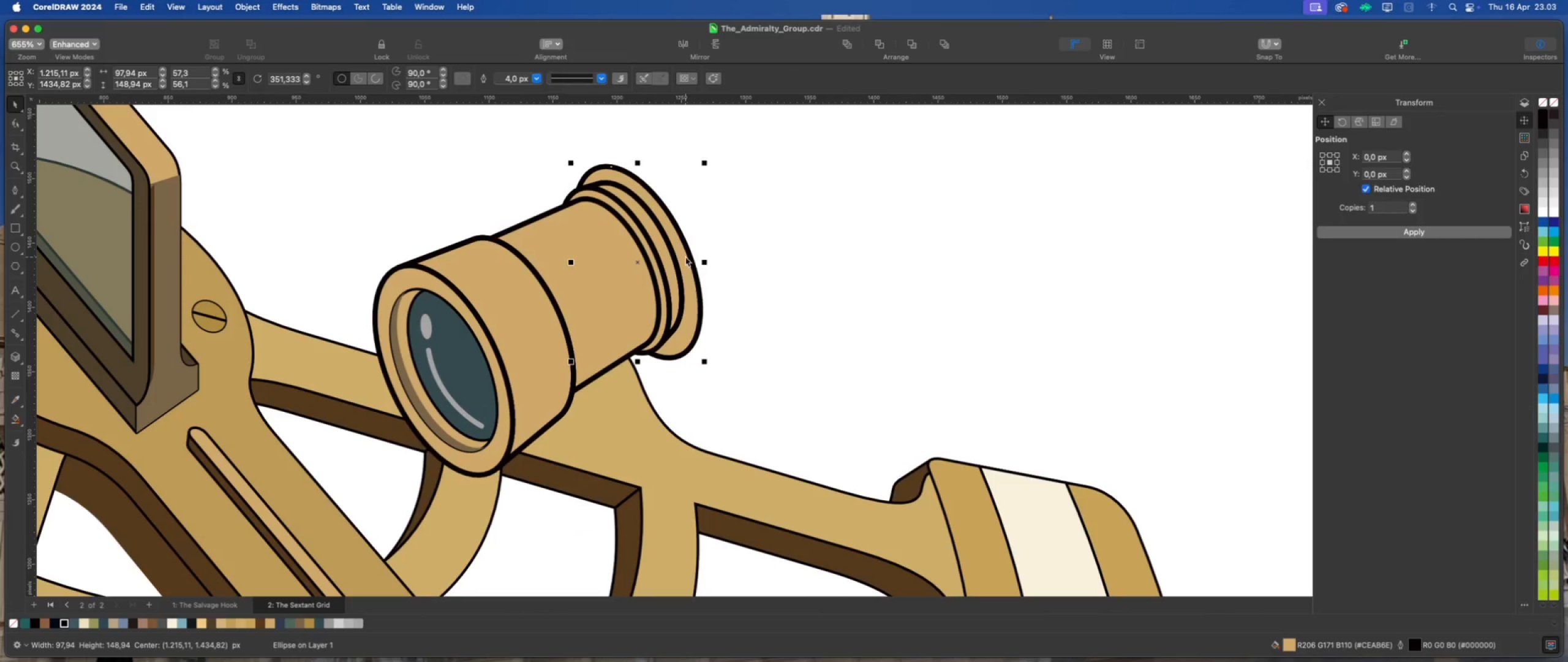 
key(ArrowRight)
 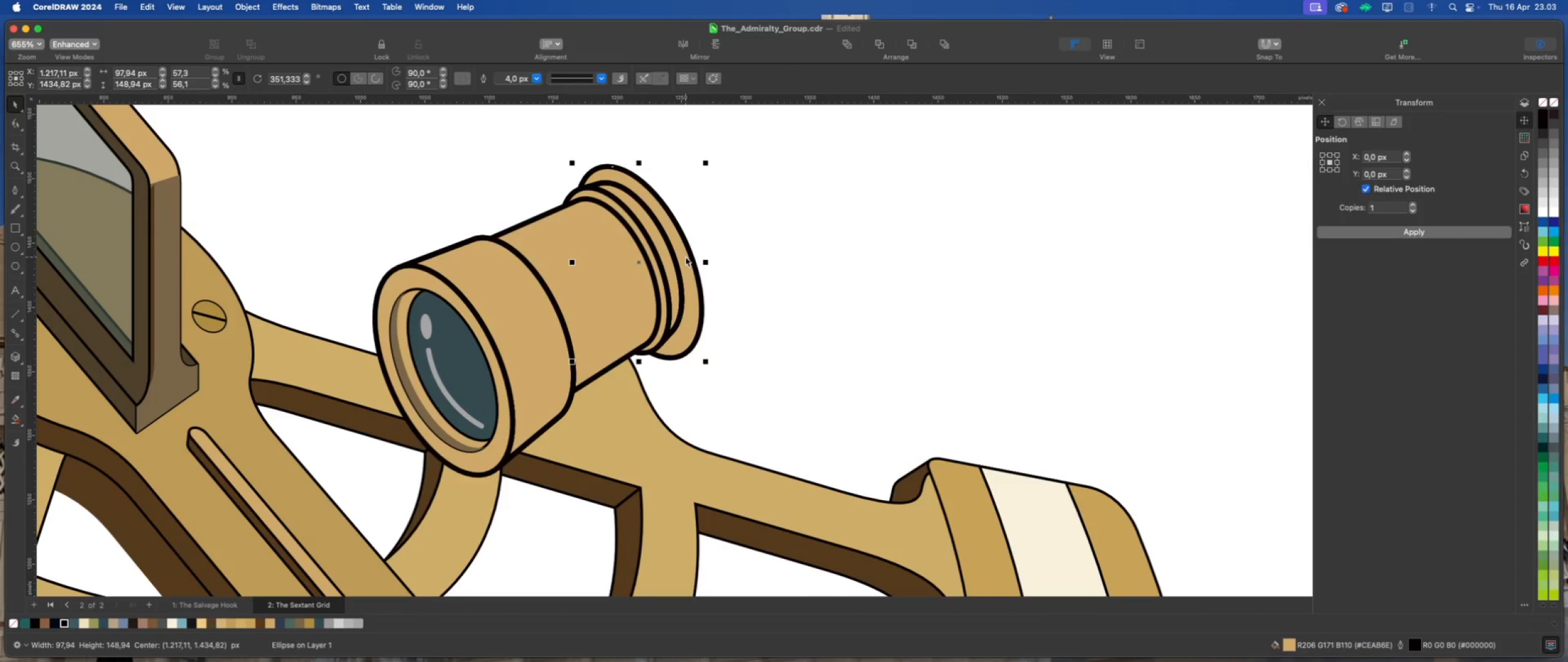 
key(ArrowUp)
 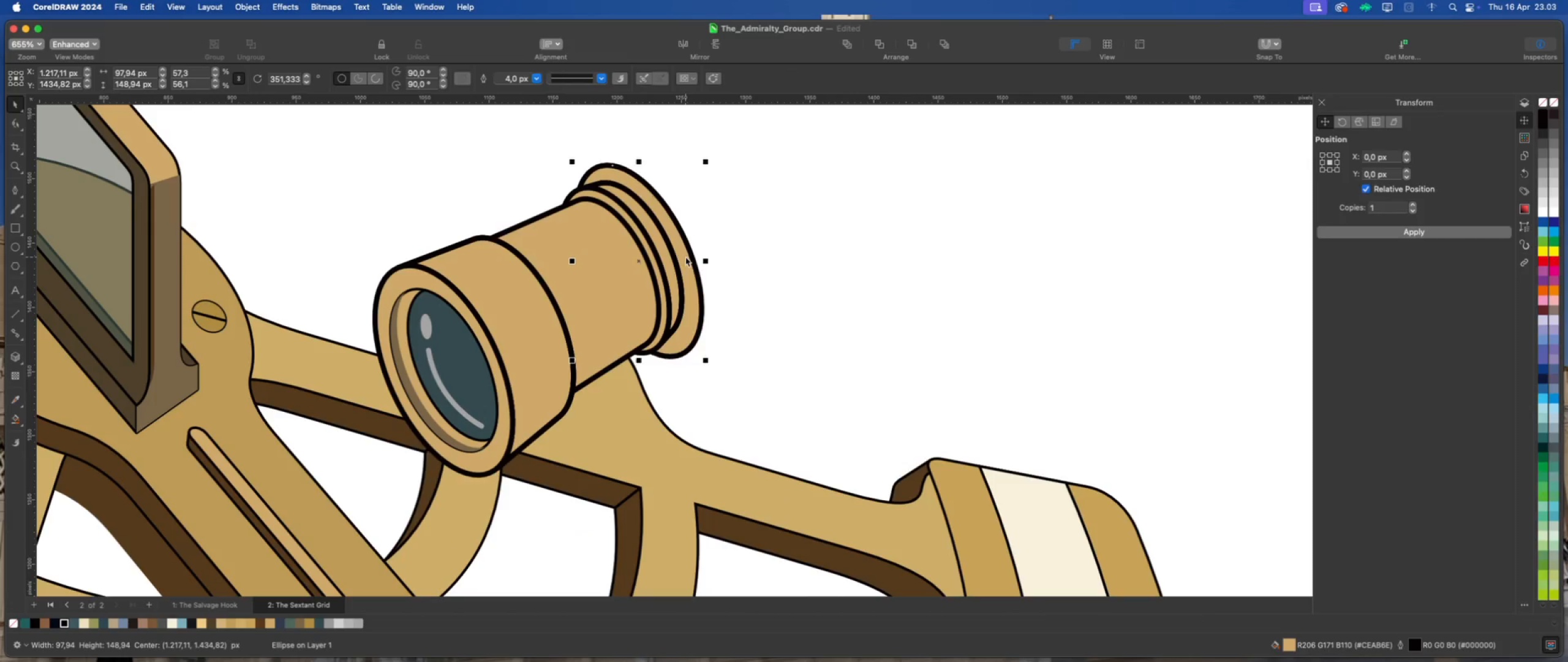 
key(ArrowUp)
 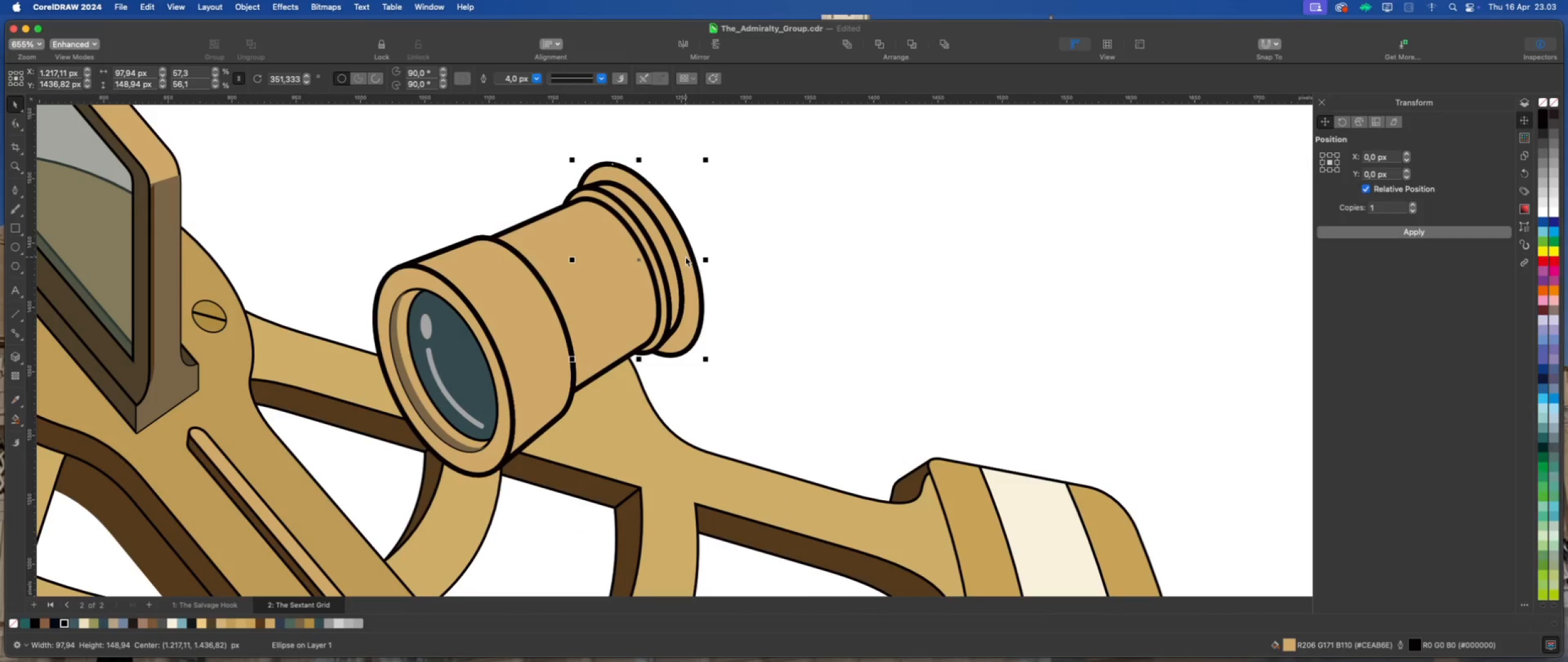 
key(ArrowUp)
 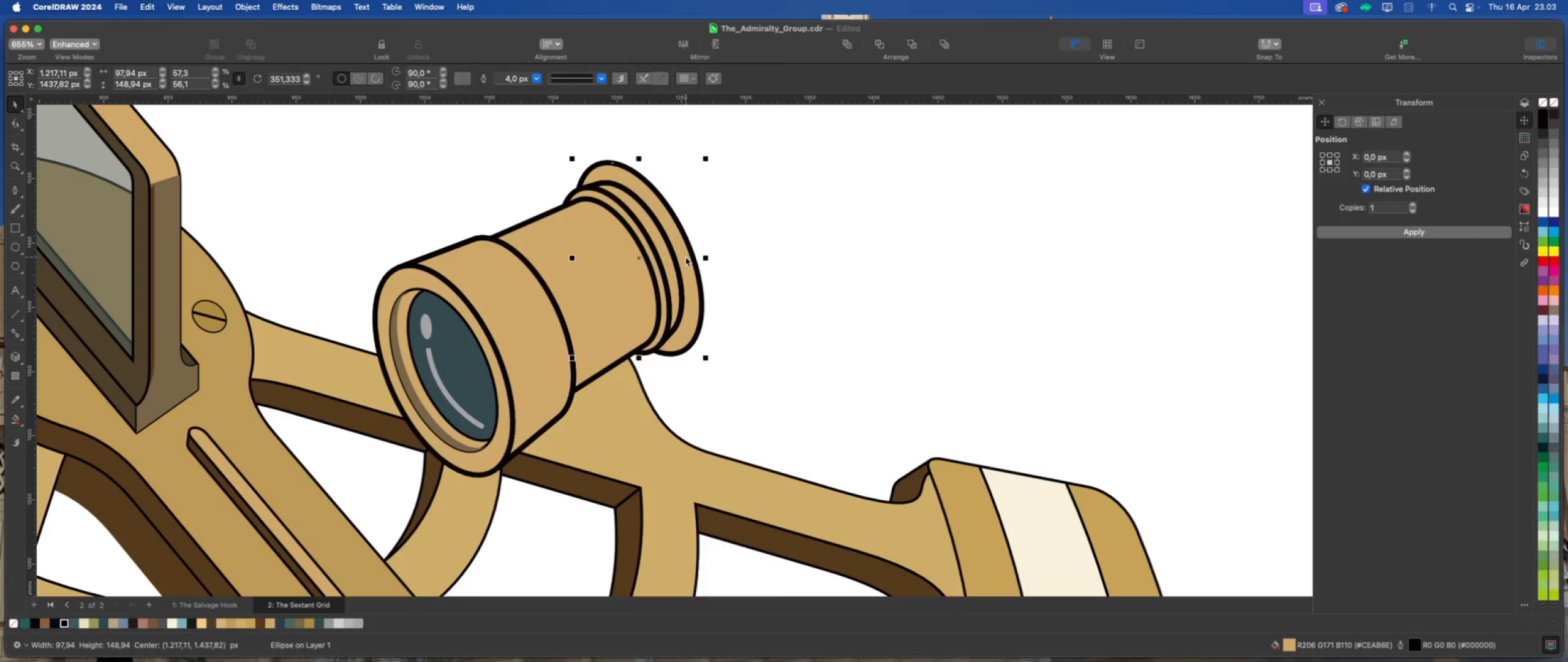 
key(ArrowUp)
 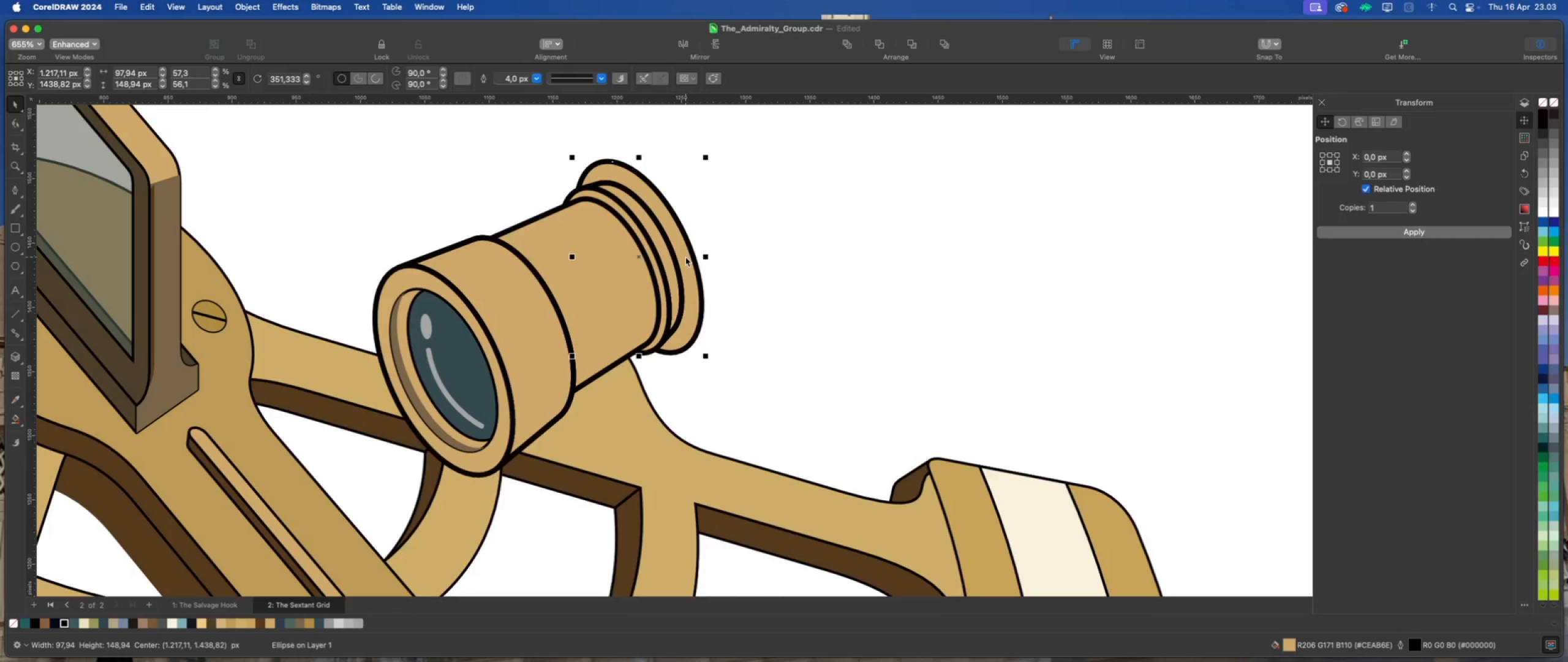 
key(ArrowRight)
 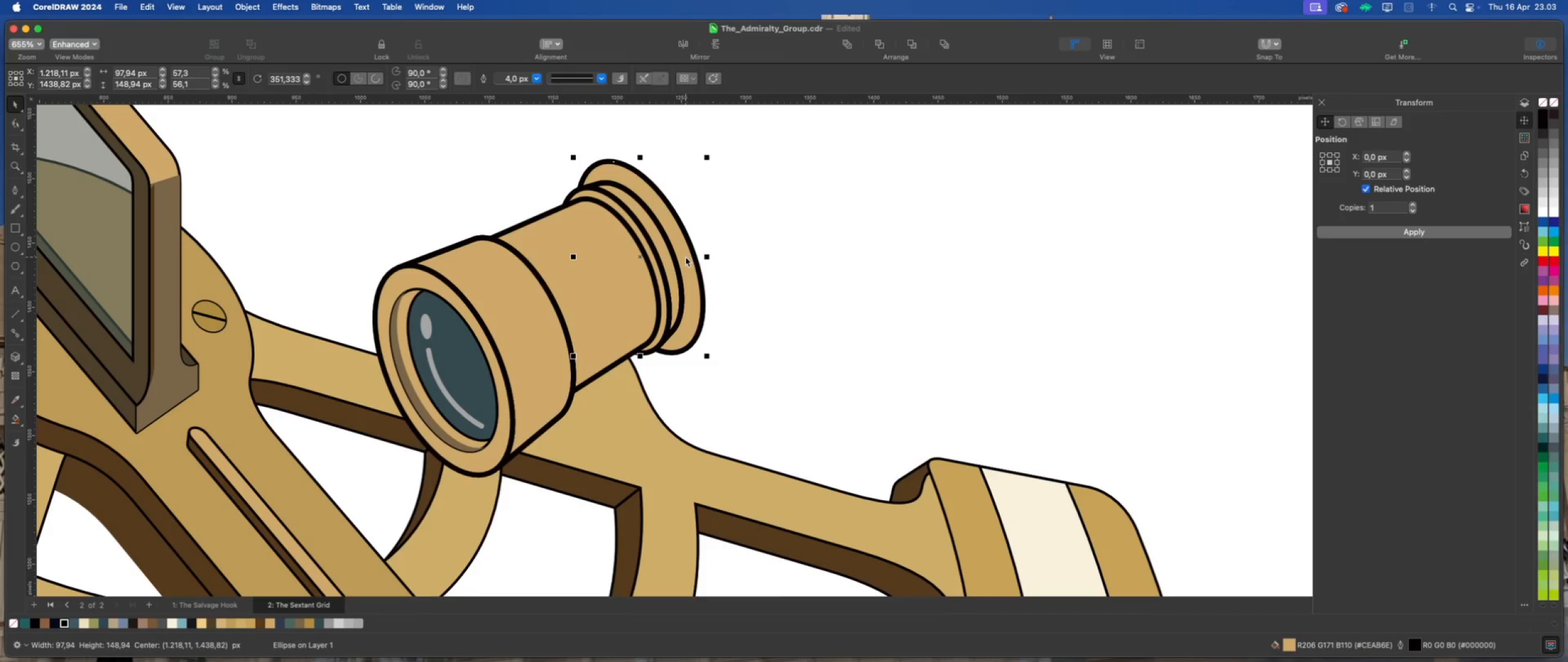 
key(ArrowDown)
 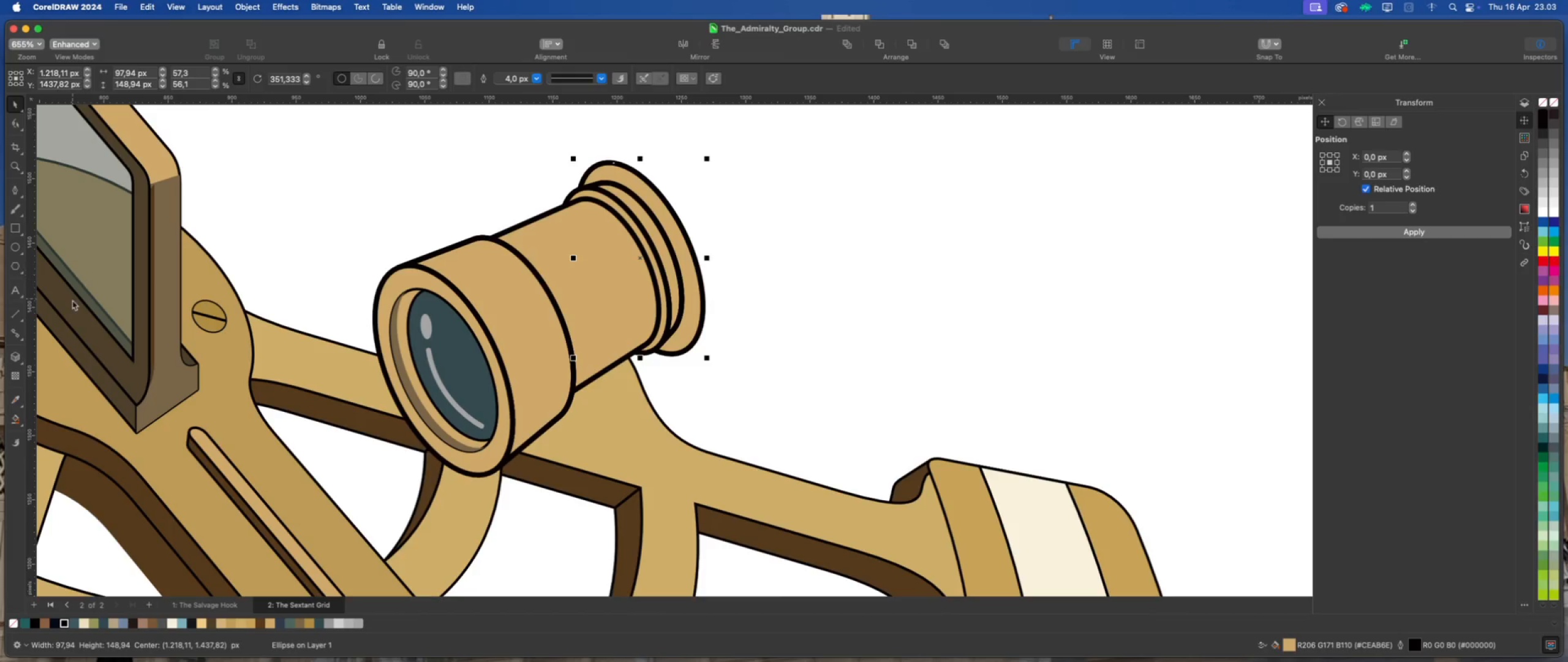 
left_click([11, 359])
 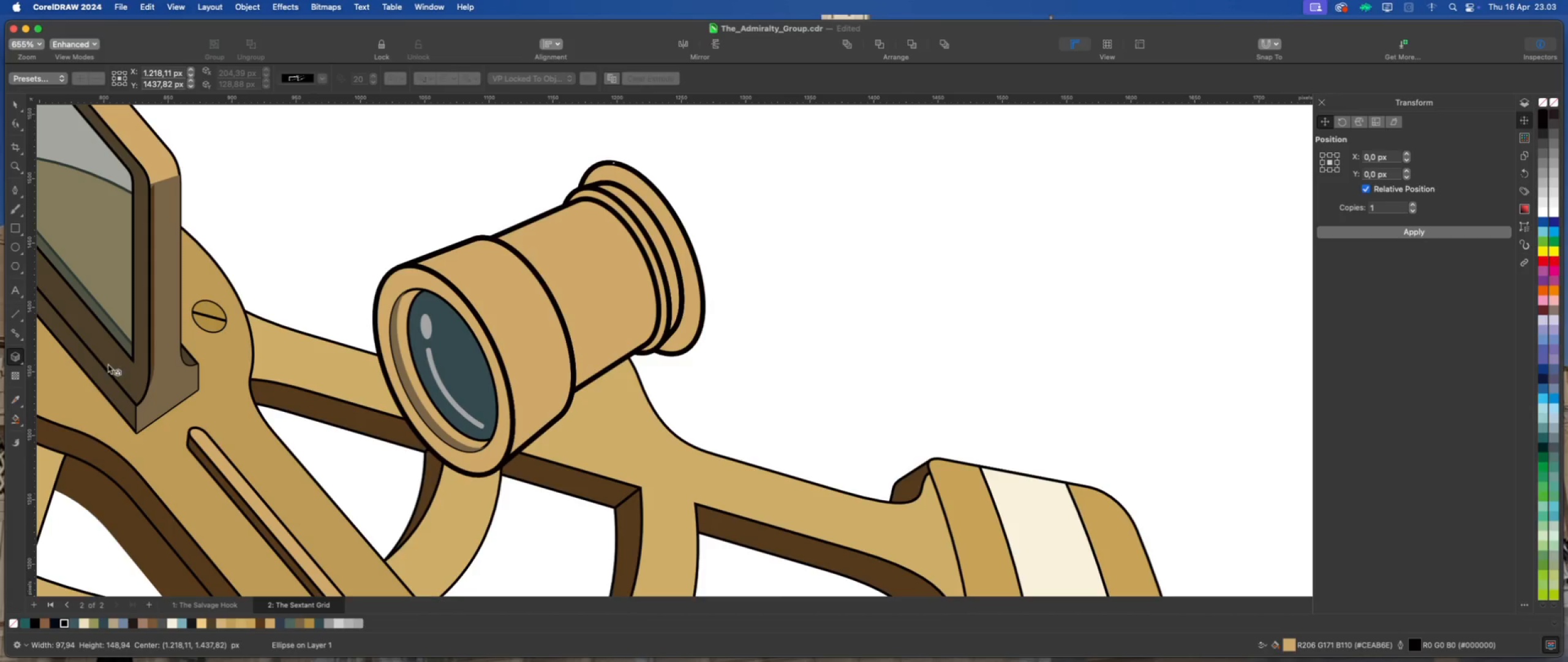 
scroll: coordinate [374, 410], scroll_direction: down, amount: 7.0
 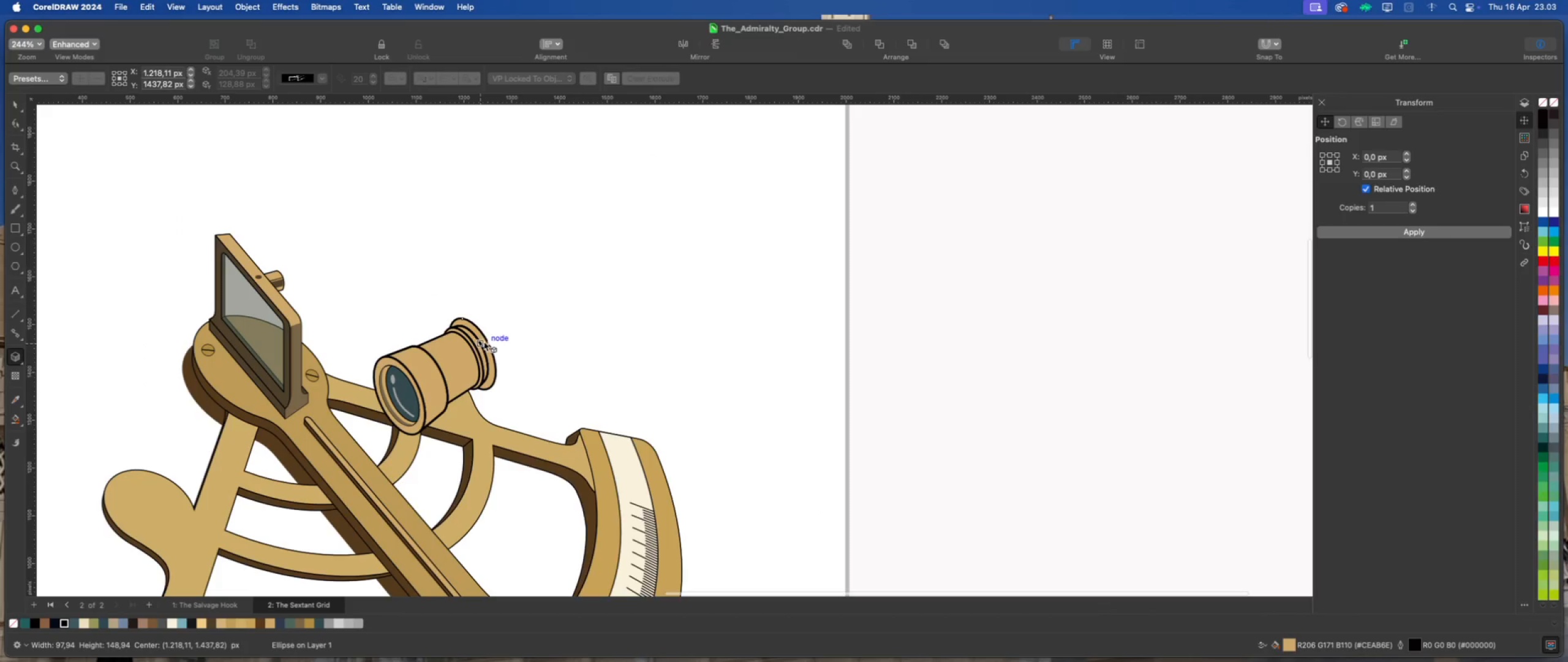 
left_click_drag(start_coordinate=[485, 341], to_coordinate=[638, 265])
 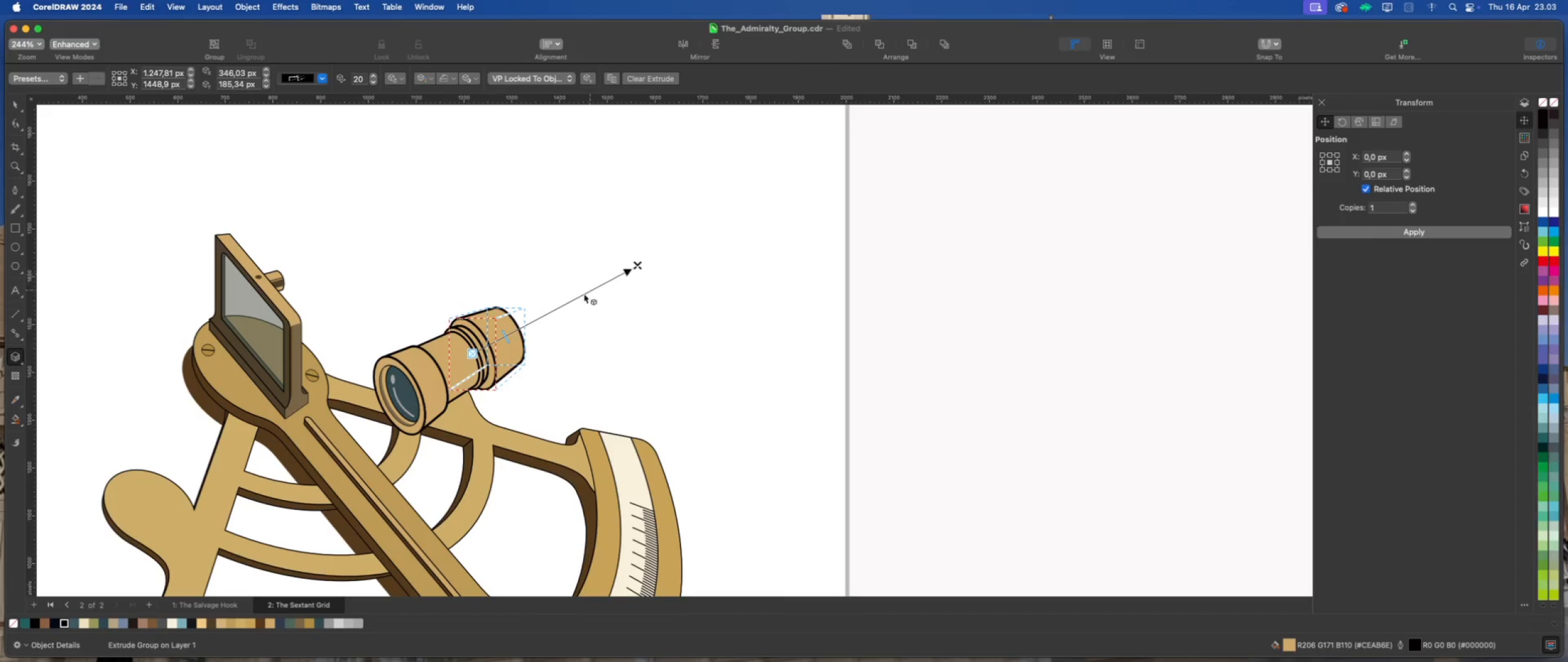 
scroll: coordinate [515, 332], scroll_direction: up, amount: 2.0
 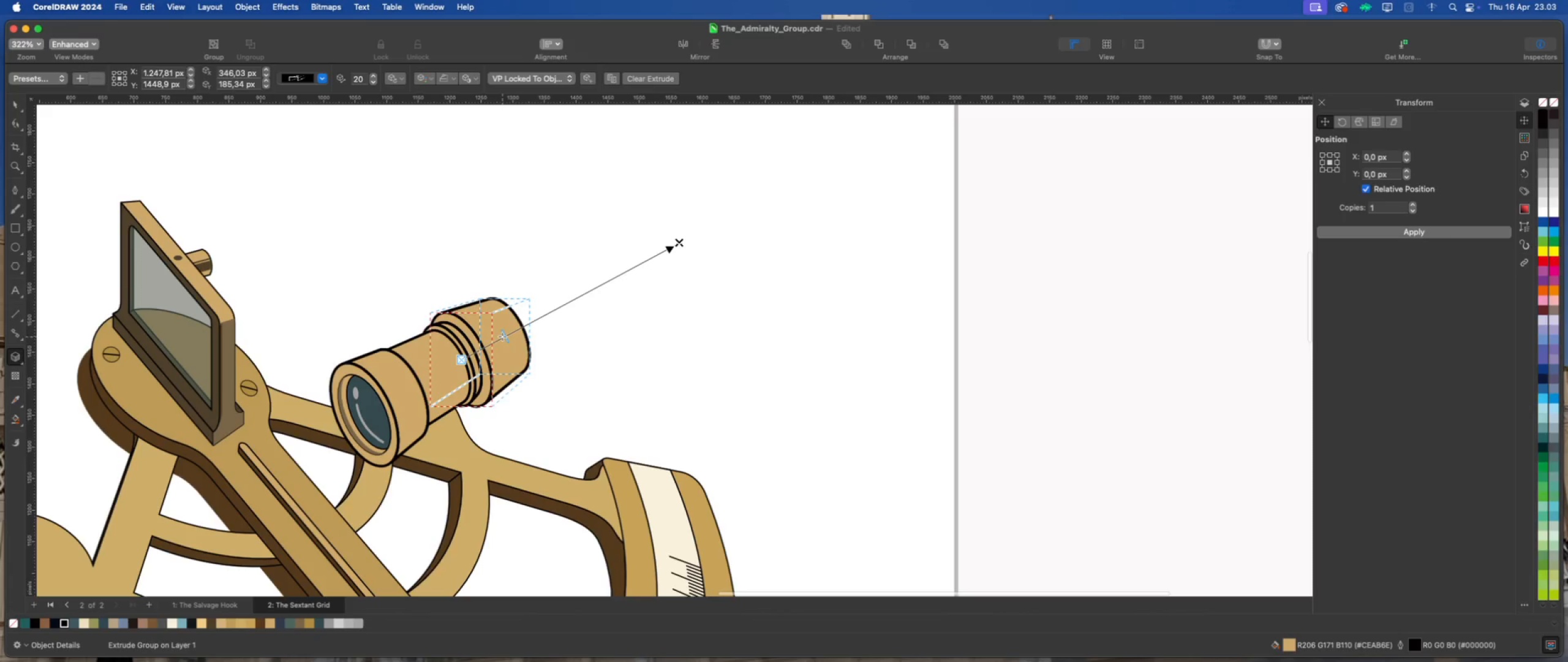 
left_click_drag(start_coordinate=[504, 337], to_coordinate=[487, 346])
 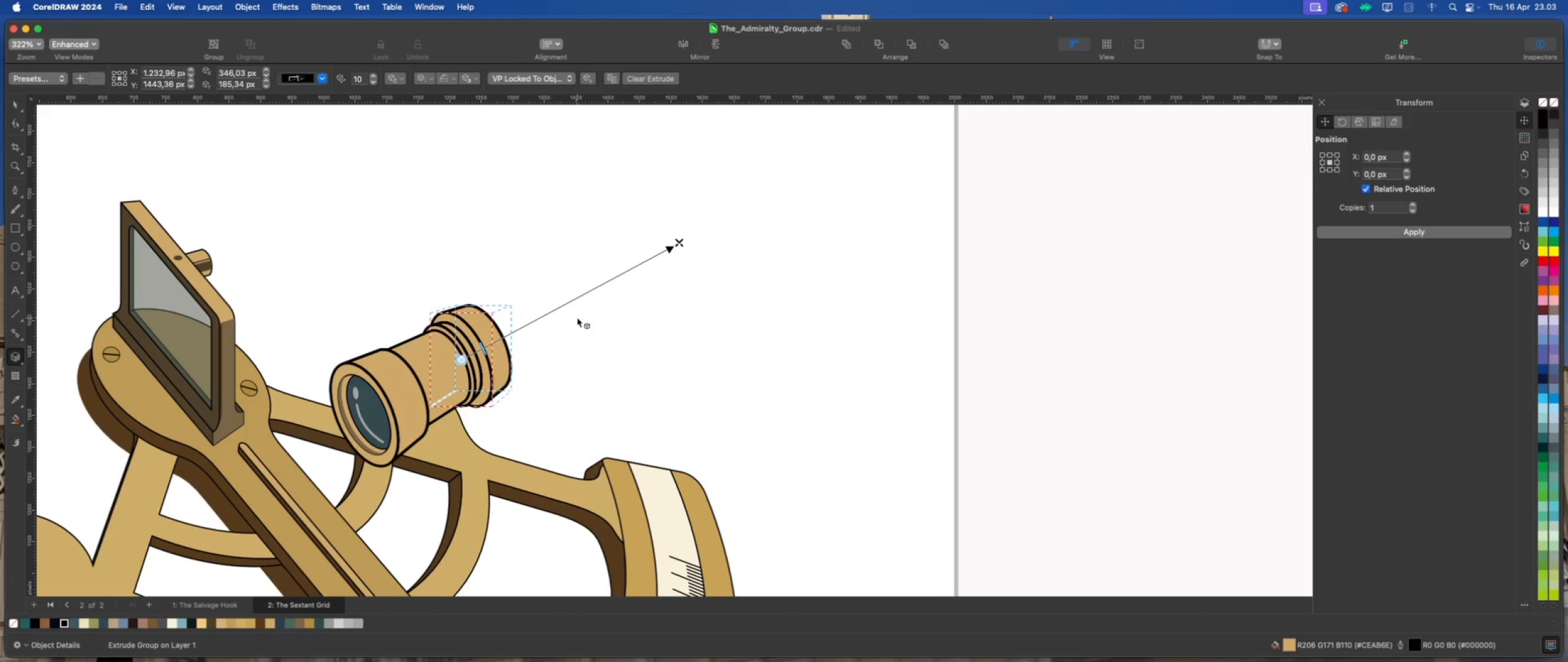 
wait(6.25)
 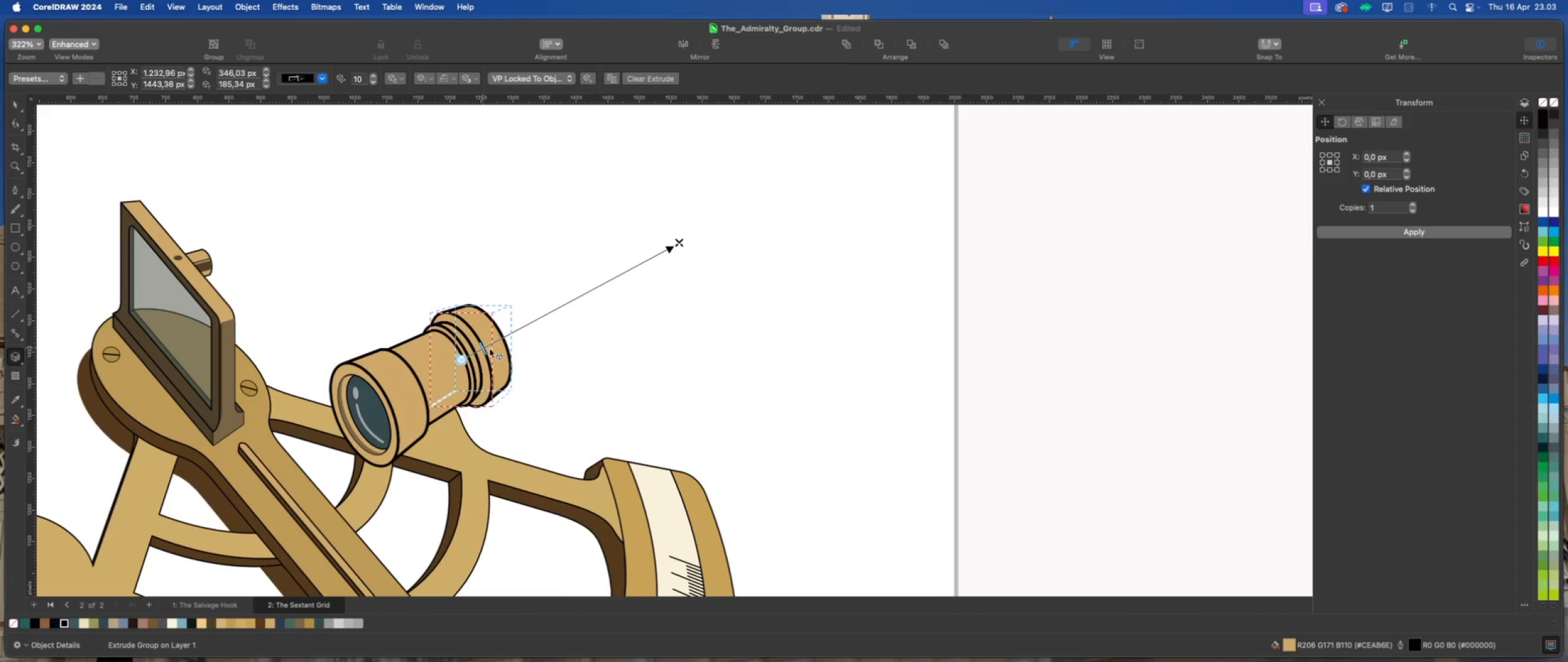 
left_click([17, 101])
 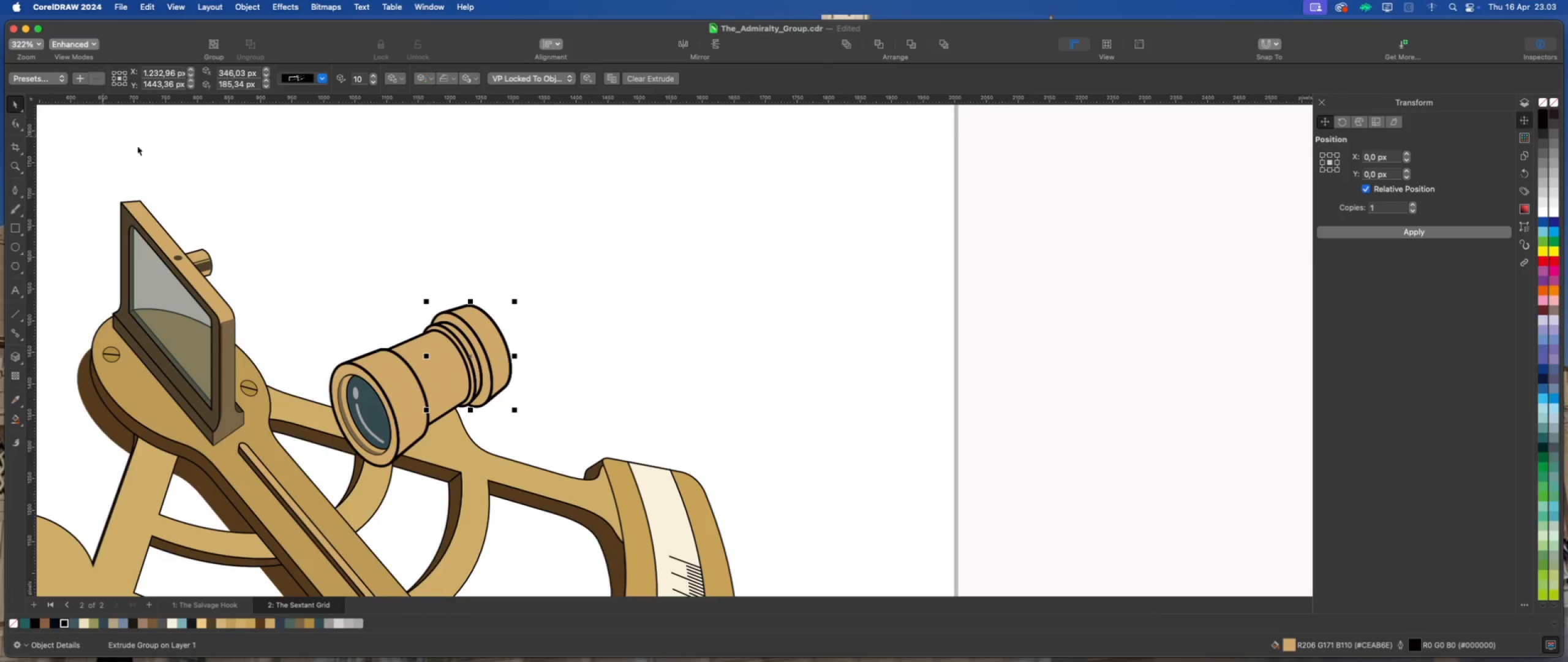 
left_click([319, 171])
 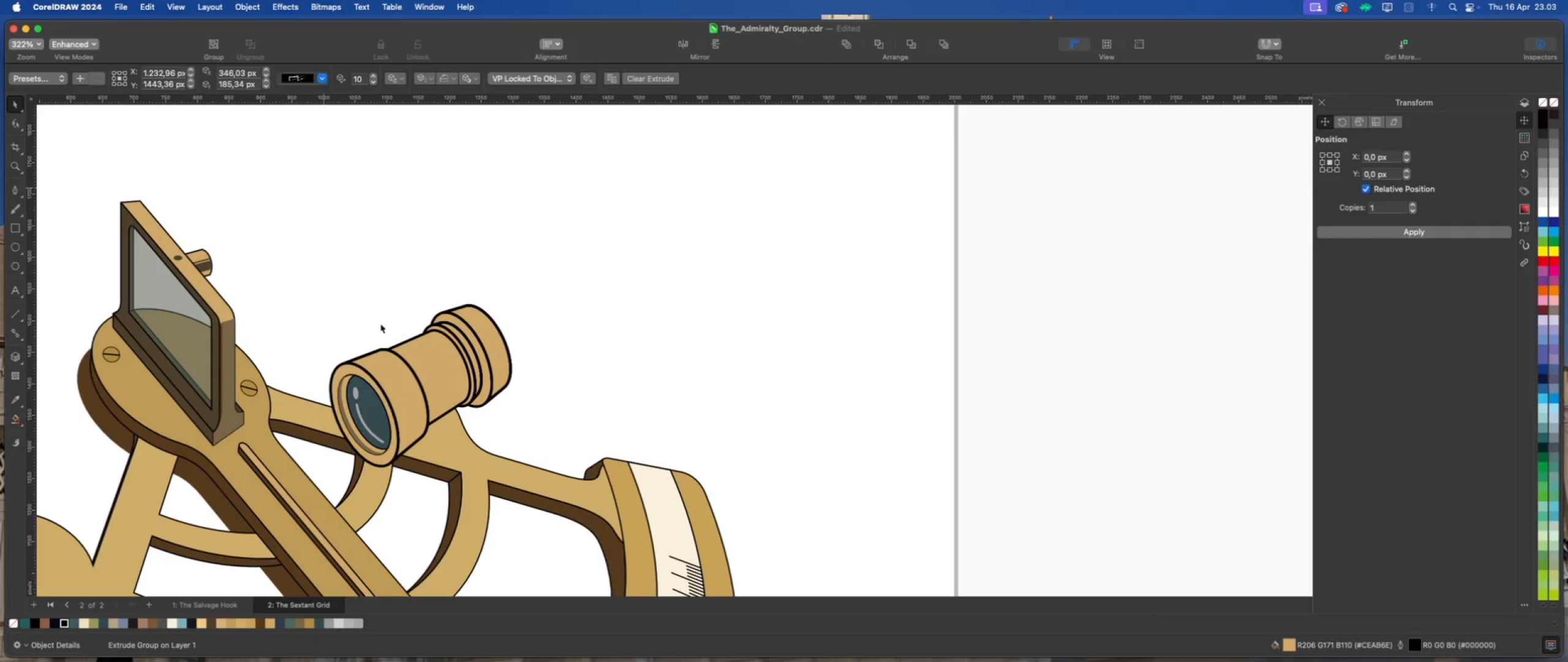 
left_click([437, 348])
 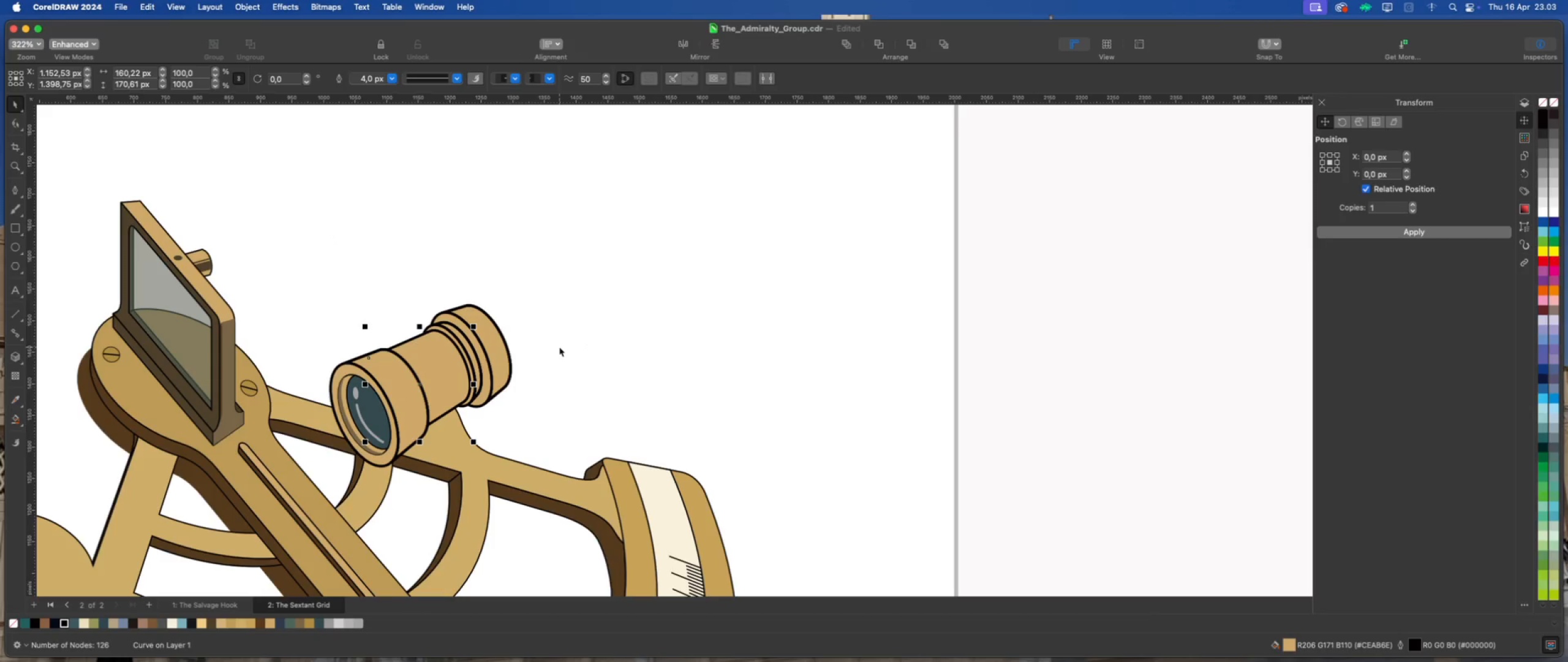 
key(Meta+D)
 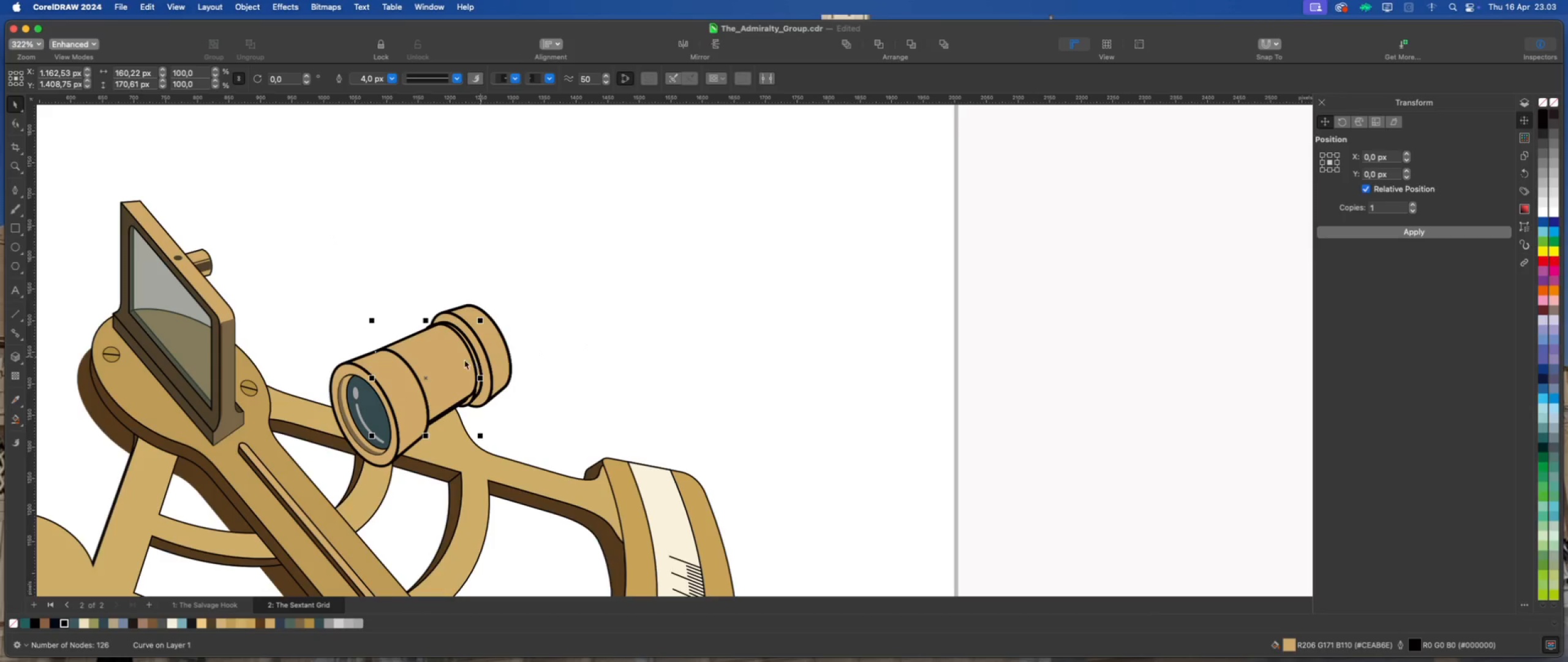 
left_click_drag(start_coordinate=[441, 360], to_coordinate=[530, 320])
 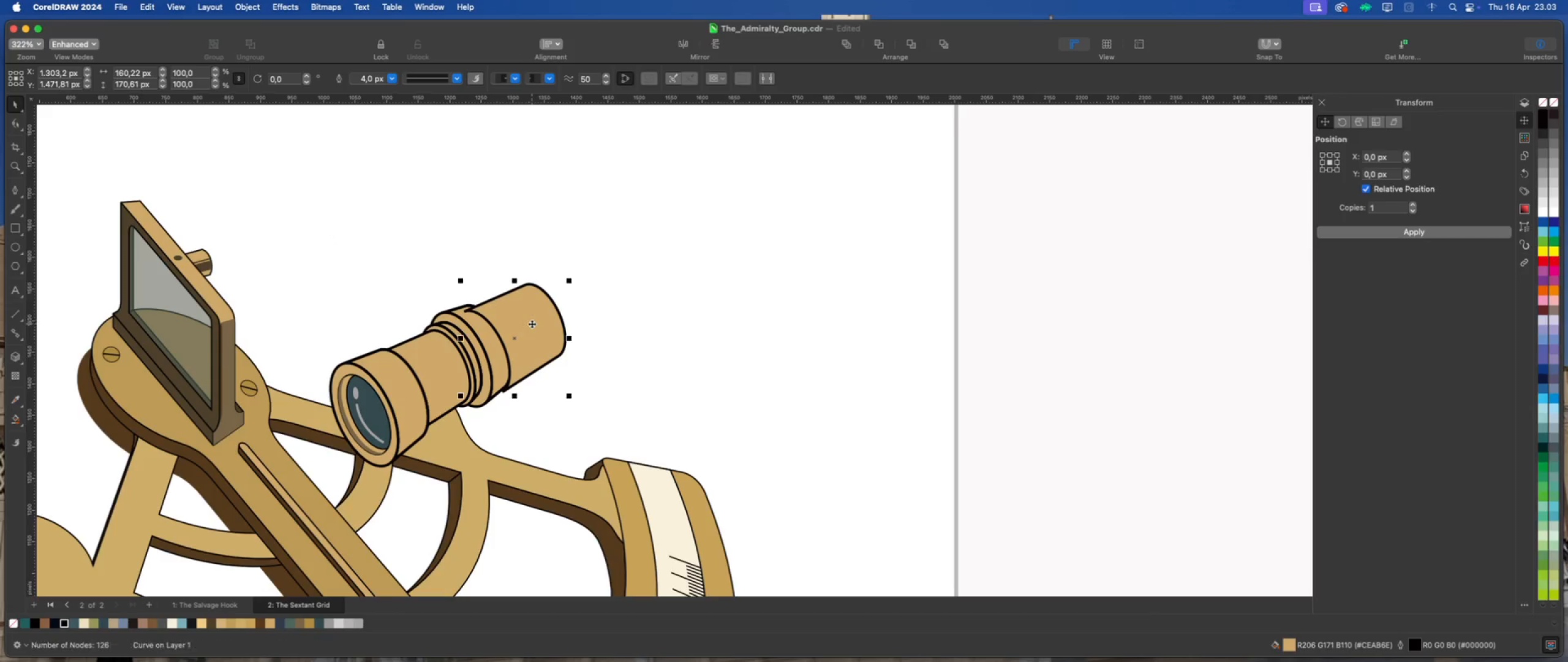 
right_click([532, 324])
 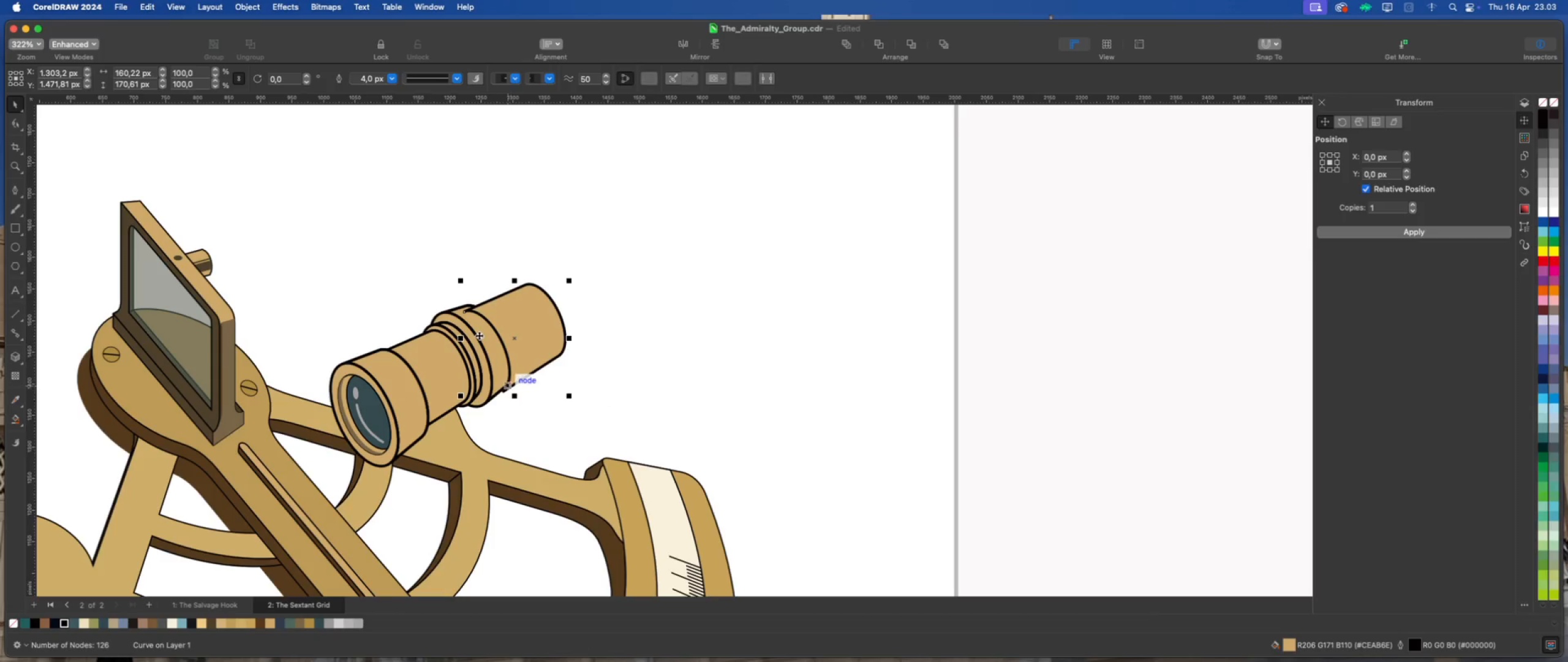 
left_click([453, 314])
 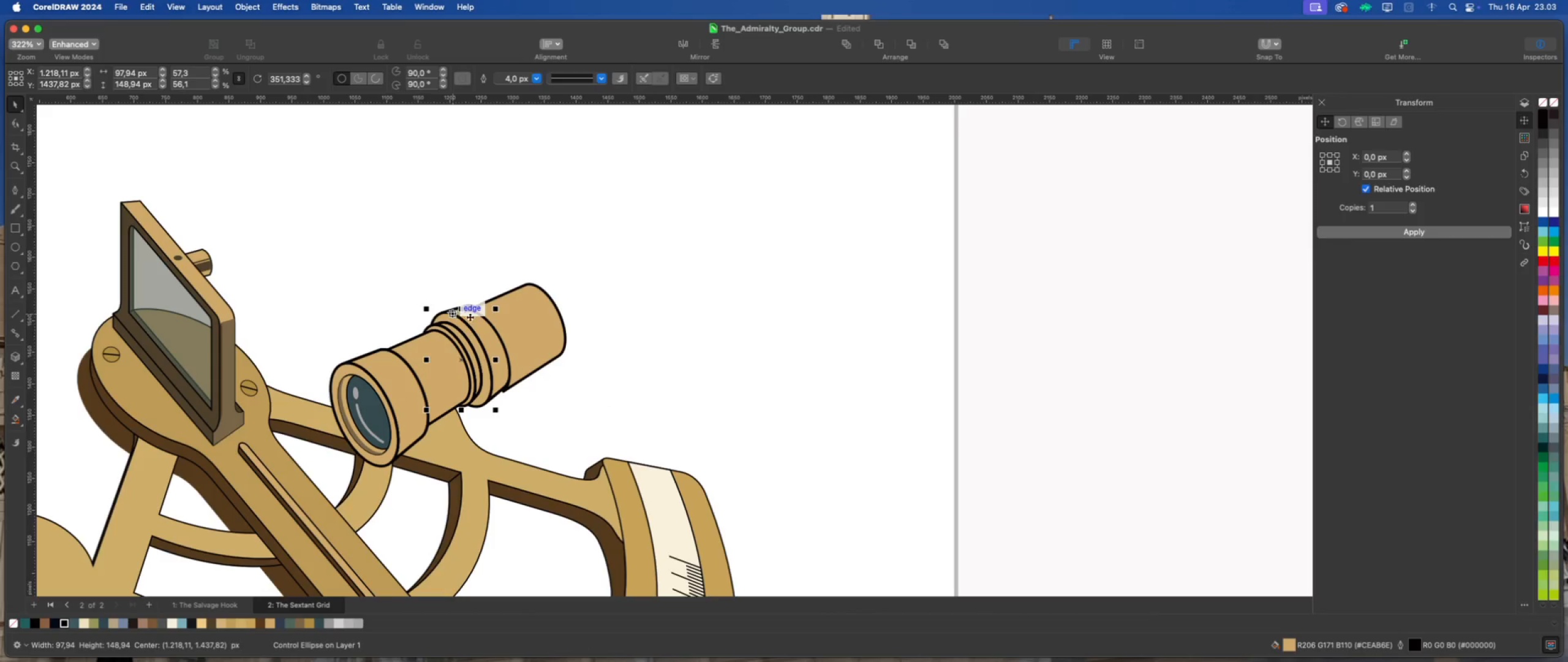 
left_click_drag(start_coordinate=[527, 316], to_coordinate=[543, 333])
 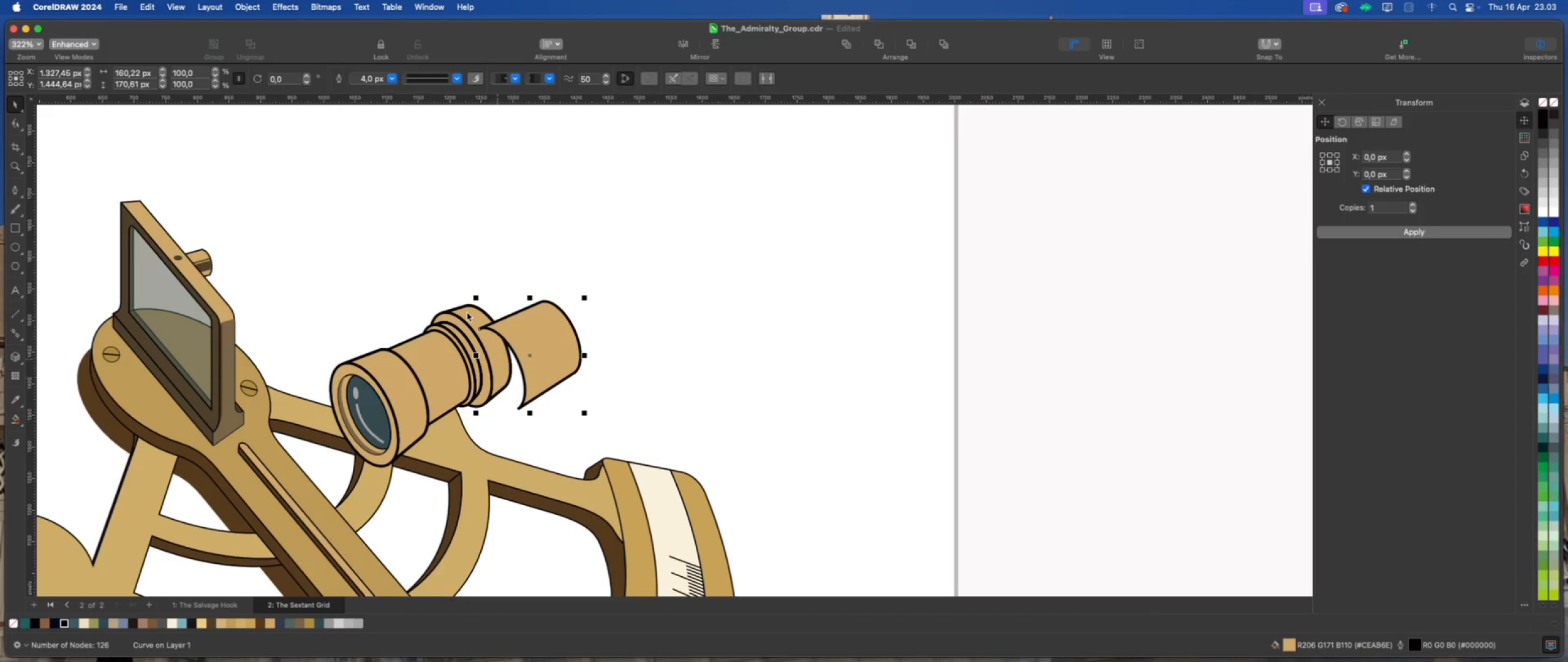 
scroll: coordinate [466, 317], scroll_direction: up, amount: 5.0
 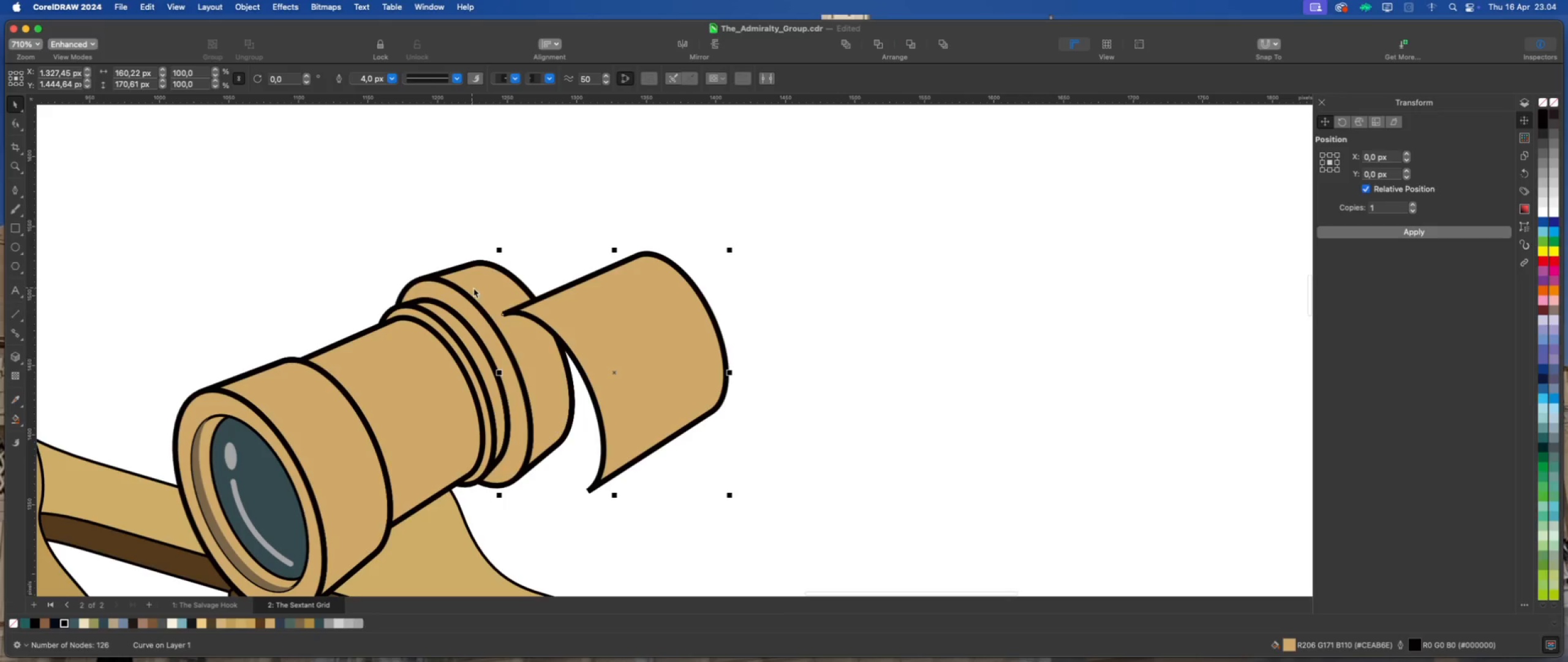 
right_click([604, 322])
 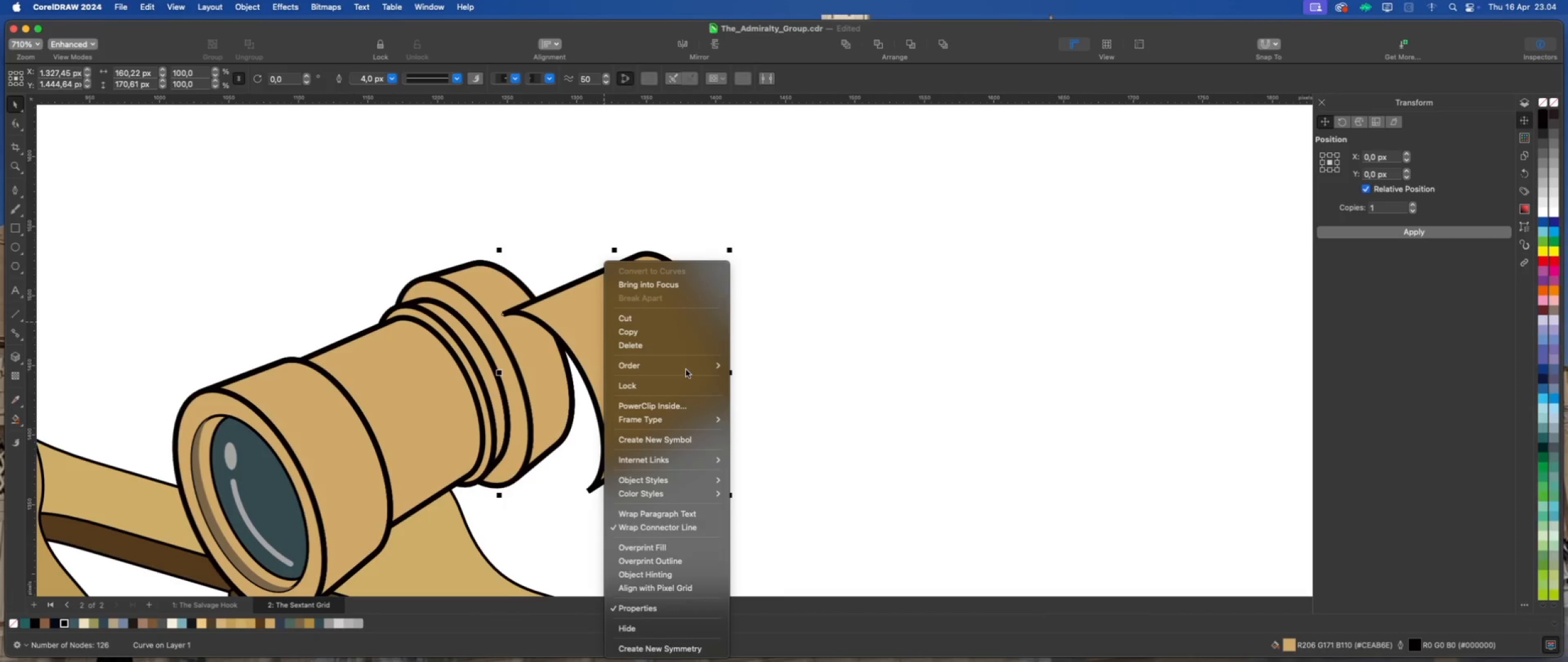 
left_click([687, 368])
 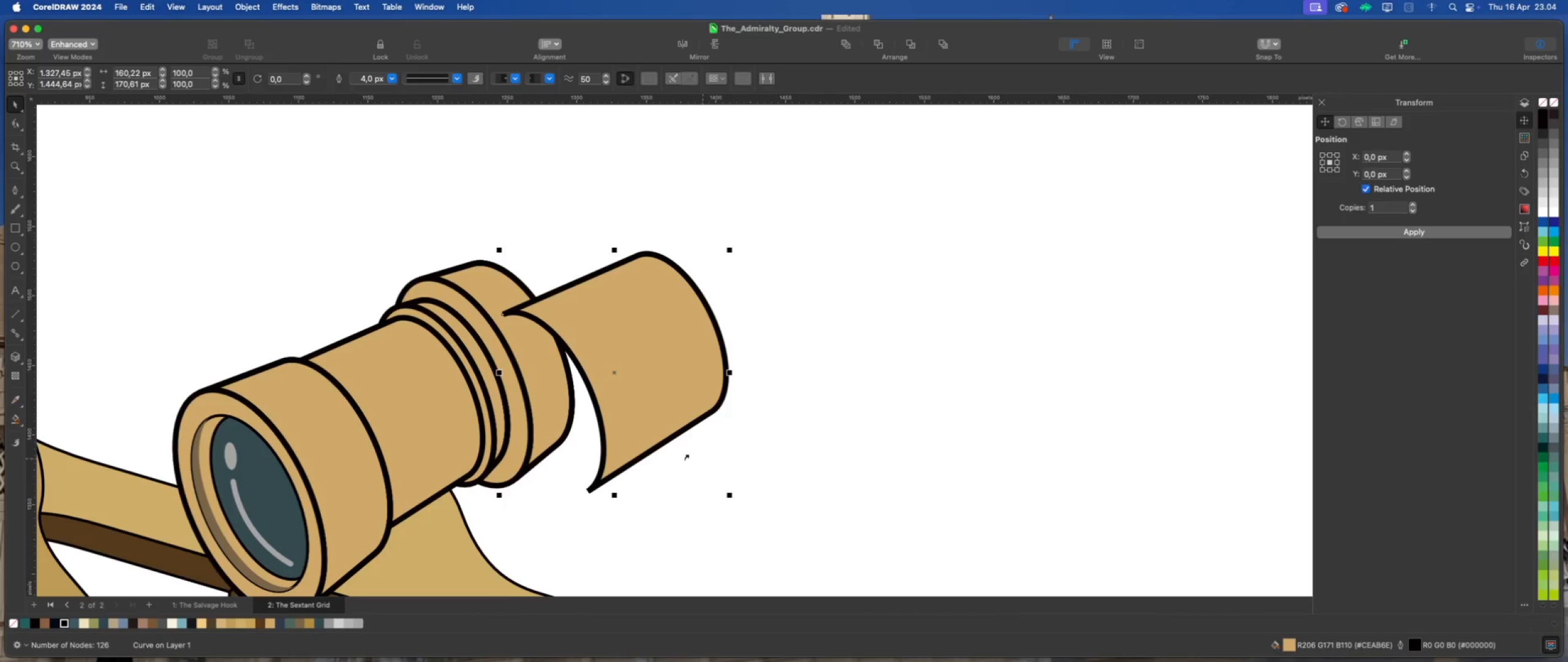 
left_click([485, 286])
 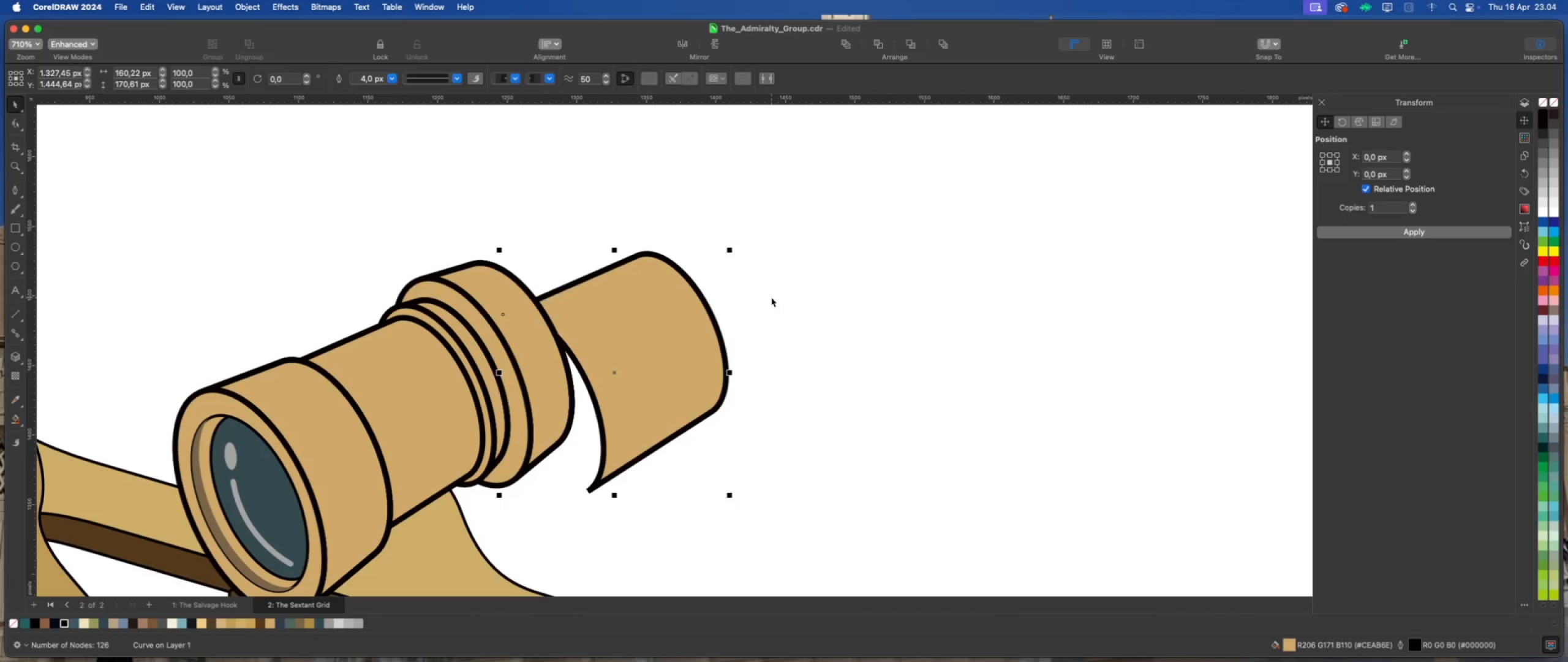 
left_click_drag(start_coordinate=[684, 339], to_coordinate=[625, 310])
 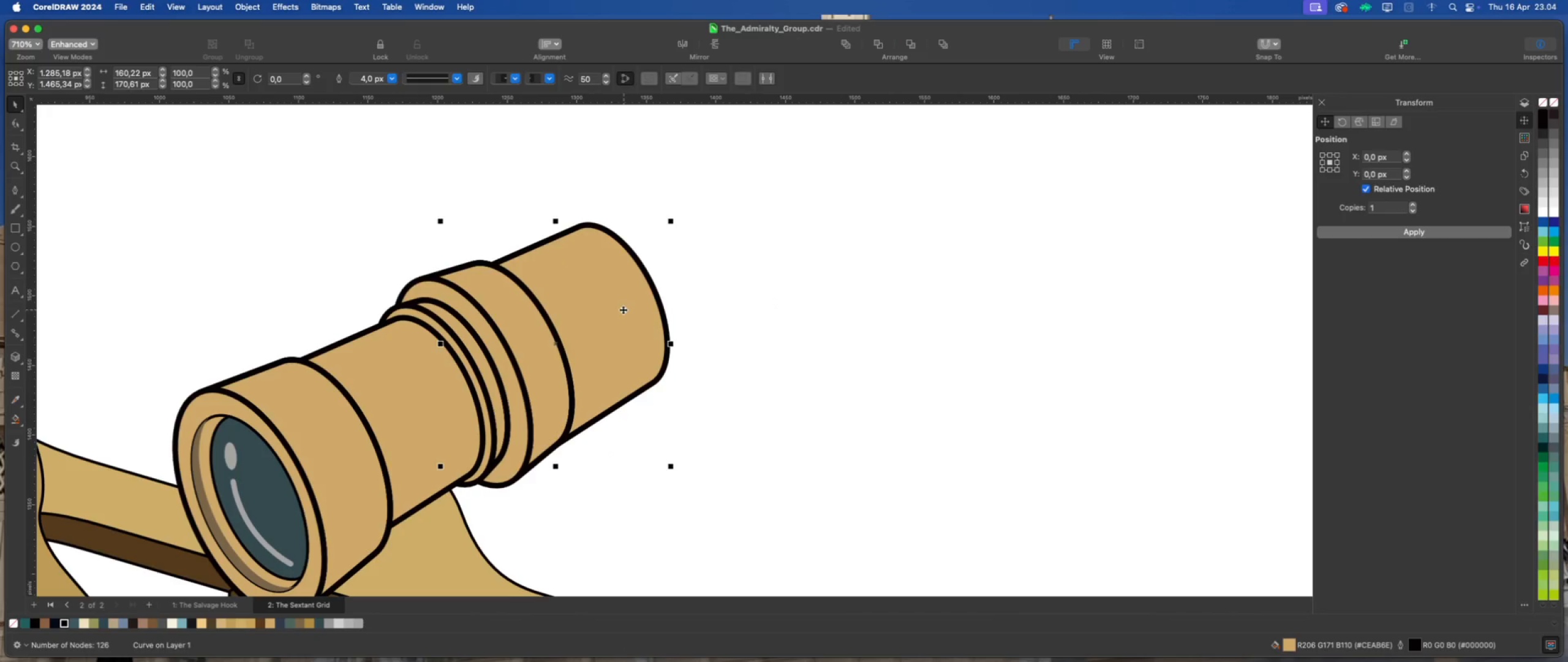 
scroll: coordinate [606, 306], scroll_direction: down, amount: 4.0
 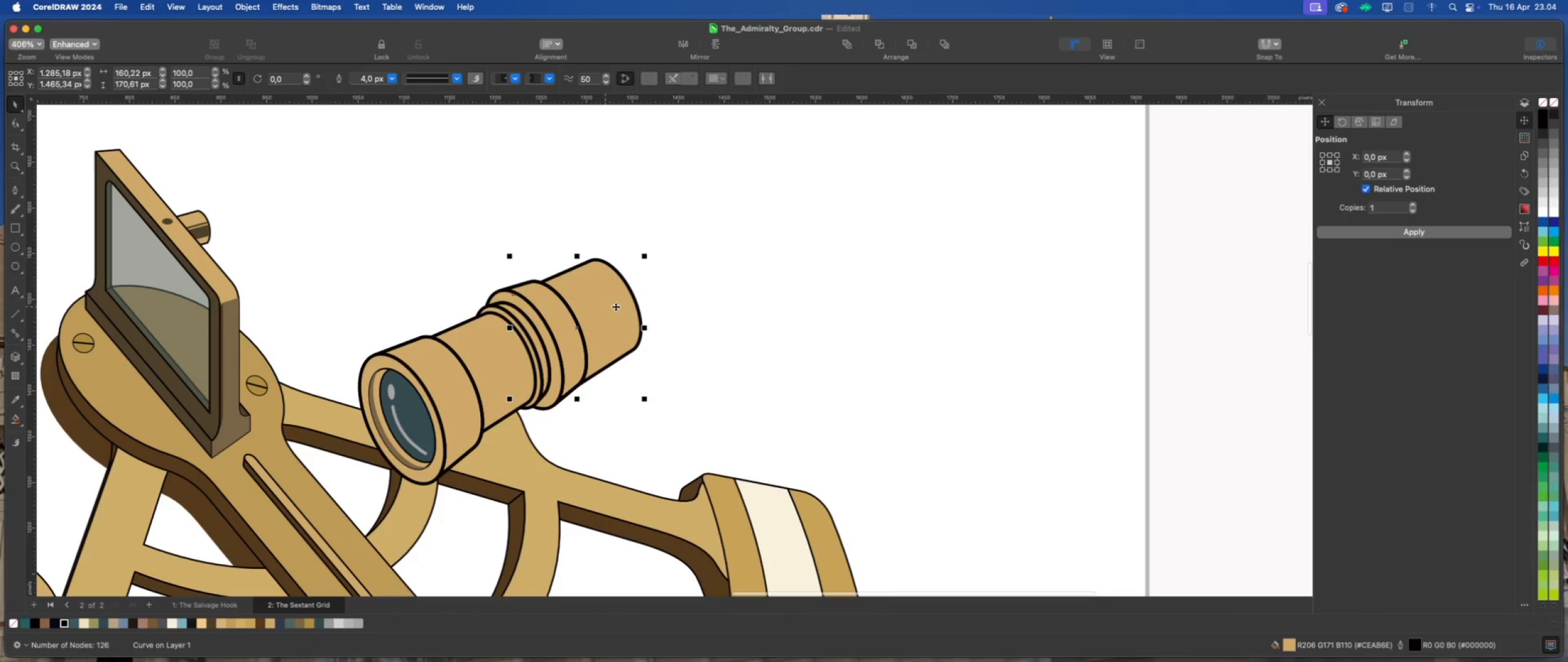 
left_click([686, 306])
 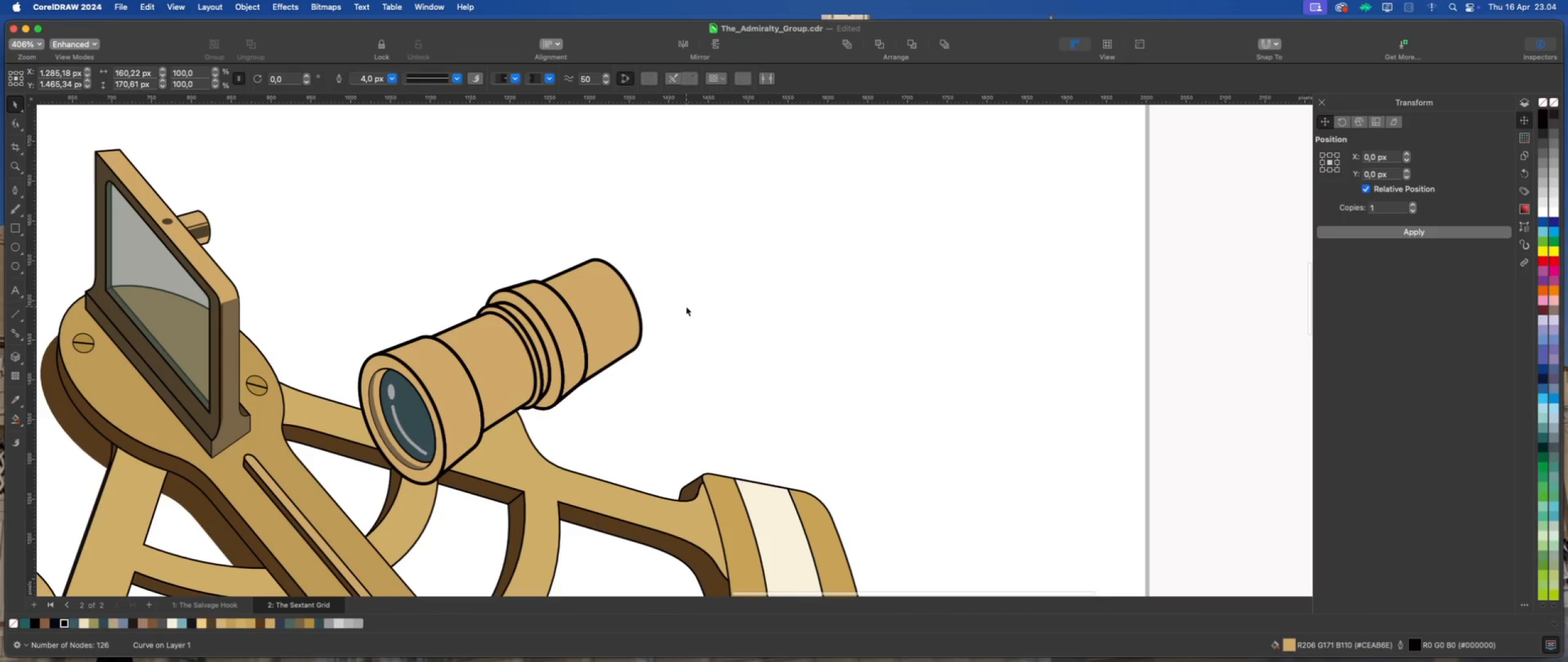 
scroll: coordinate [608, 300], scroll_direction: down, amount: 2.0
 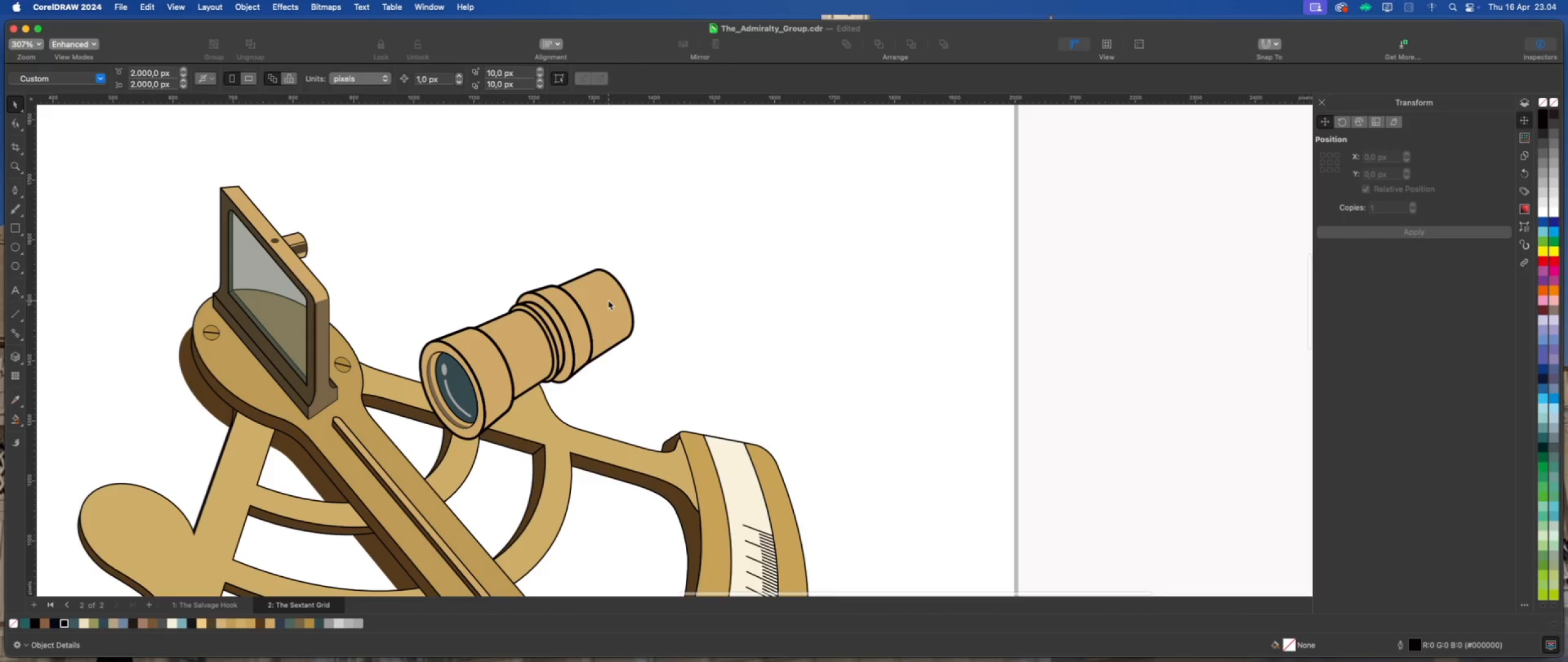 
left_click([608, 300])
 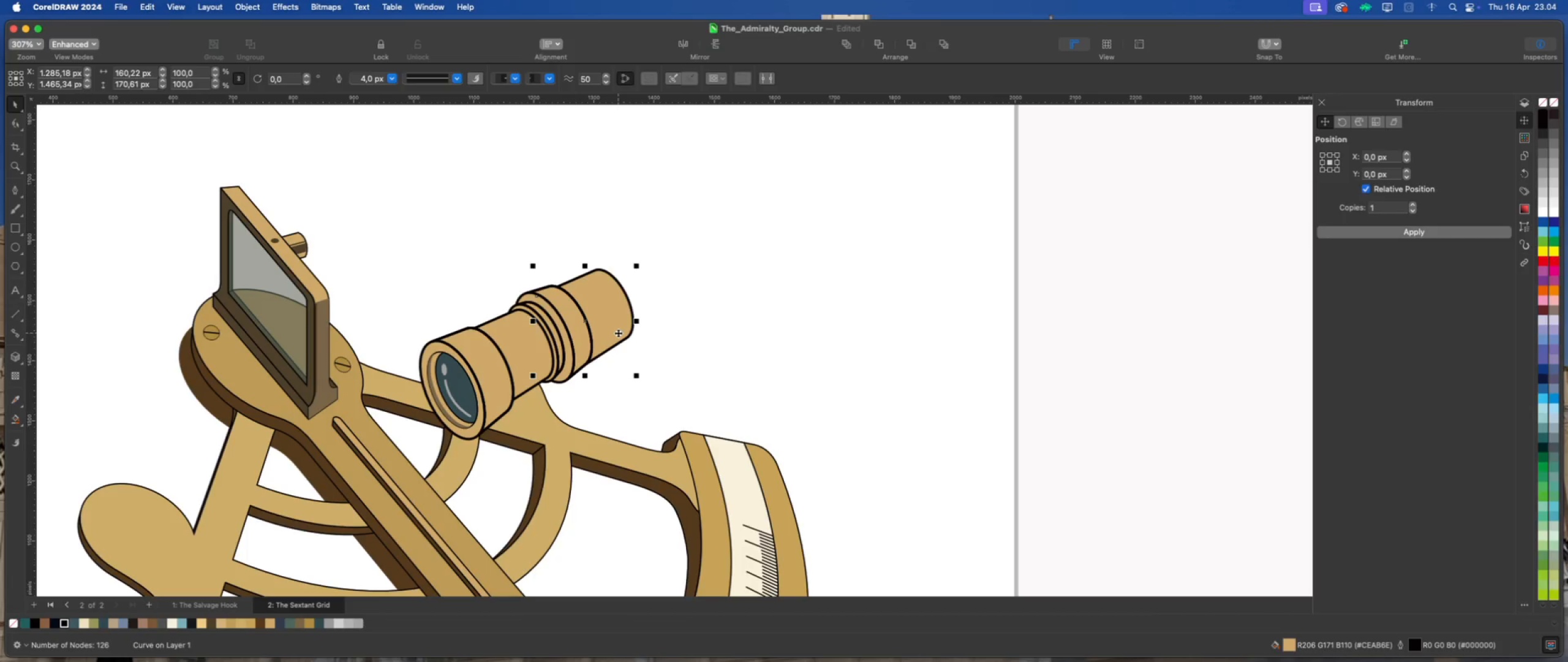 
left_click([676, 316])
 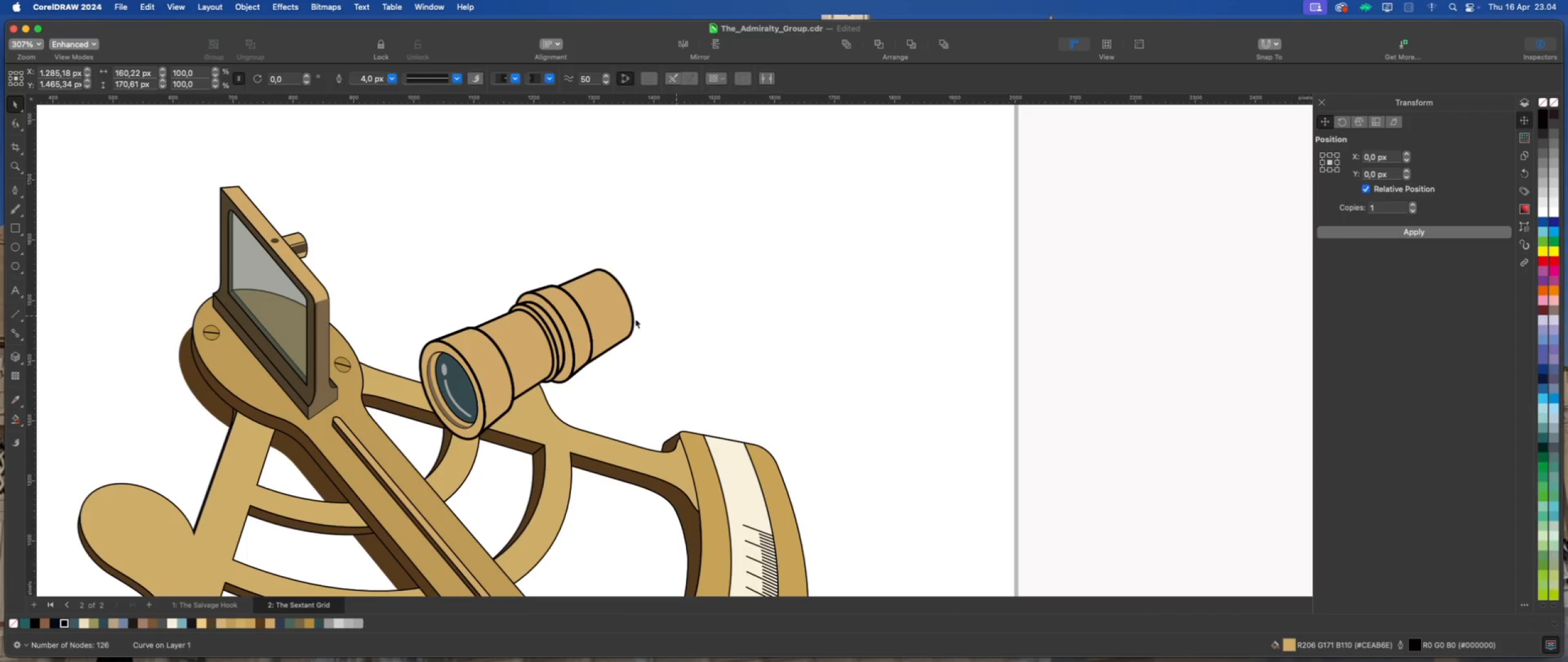 
left_click([619, 319])
 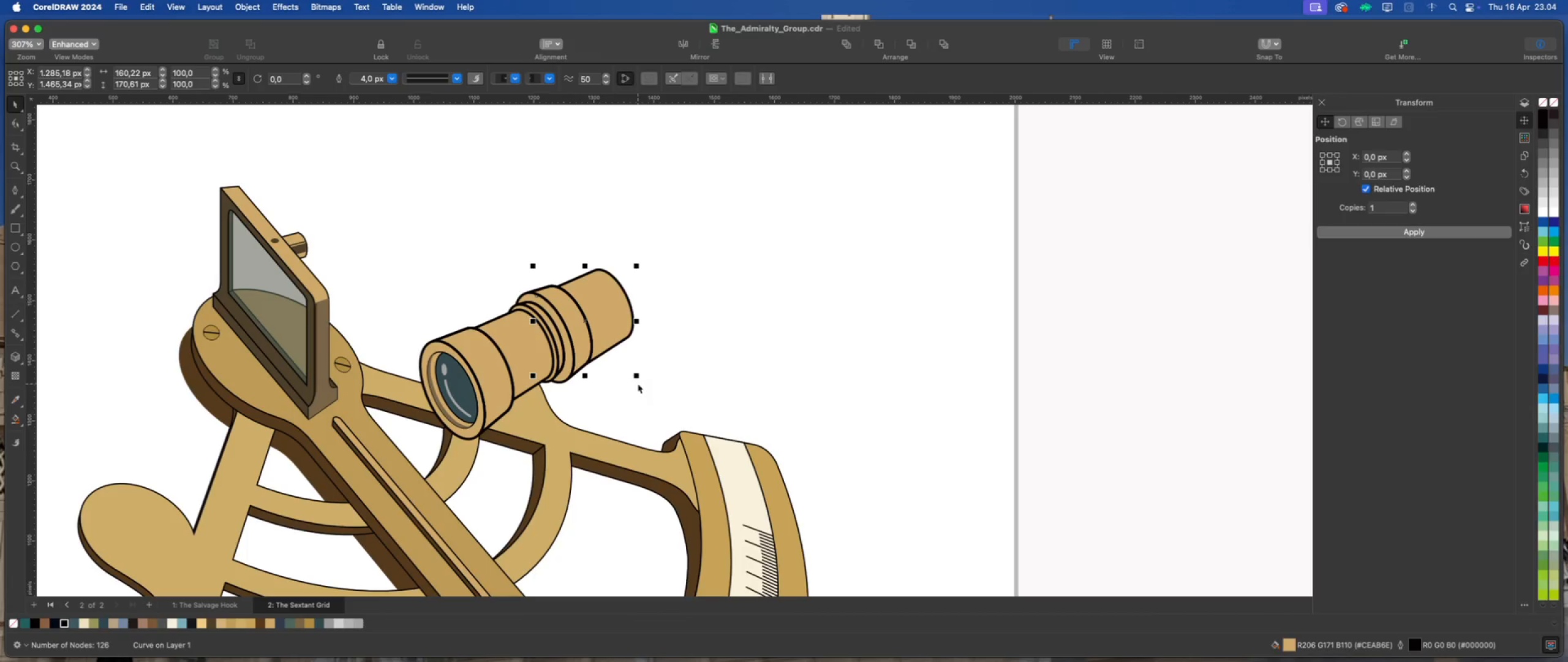 
left_click_drag(start_coordinate=[636, 377], to_coordinate=[630, 375])
 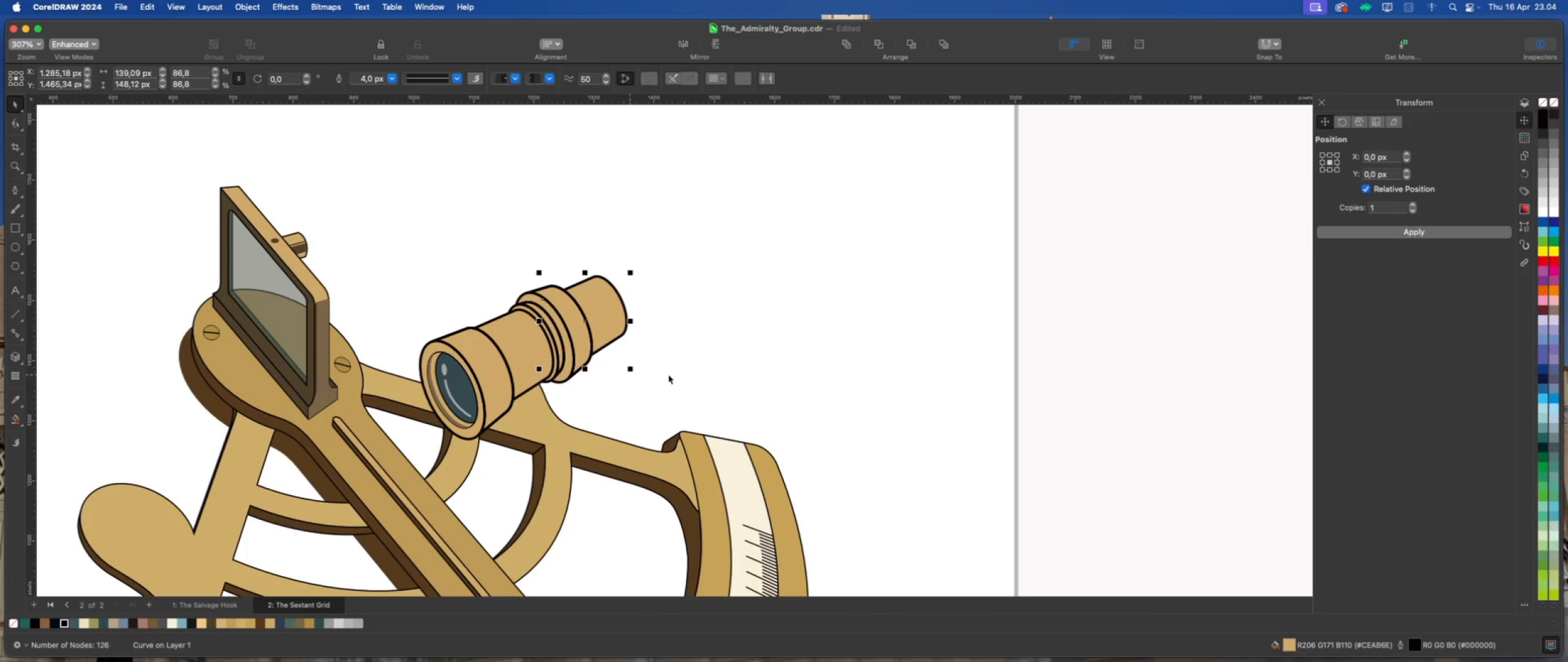 
hold_key(key=ShiftLeft, duration=1.04)
 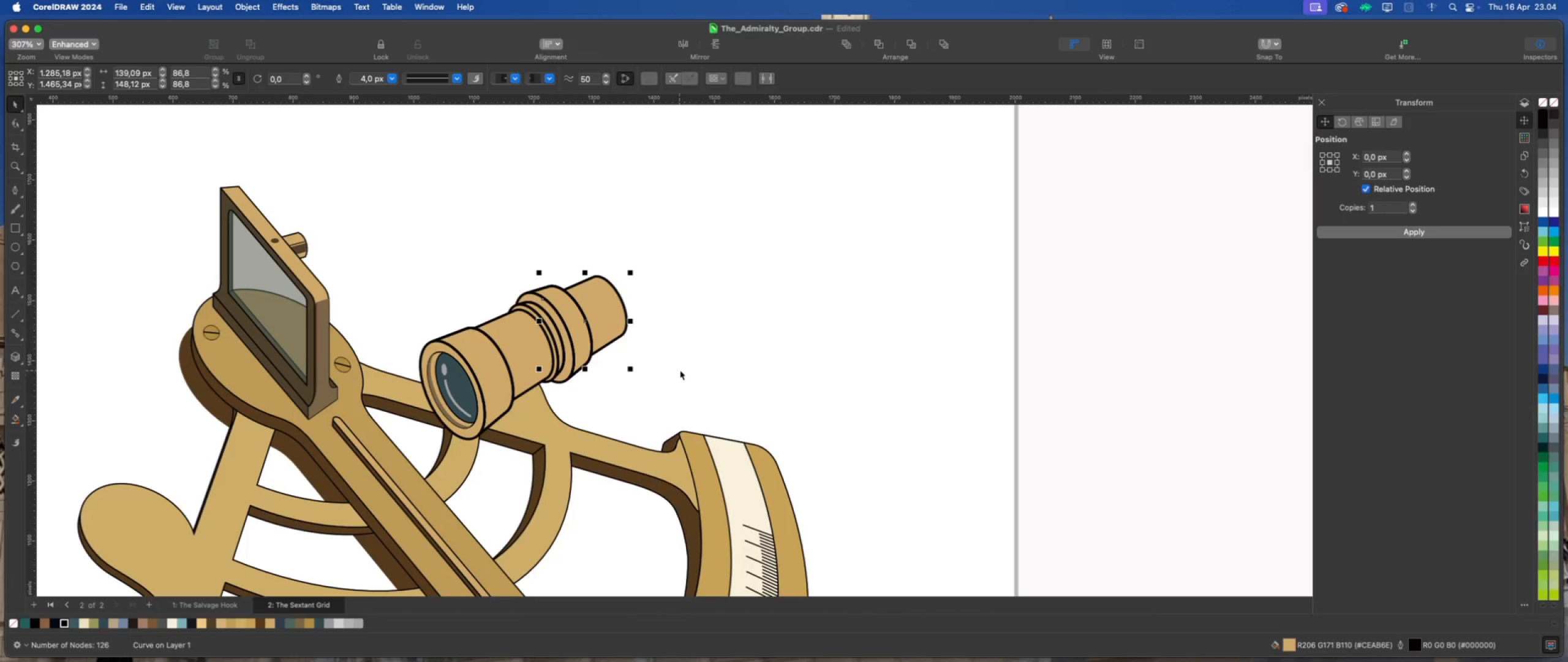 
left_click([683, 369])
 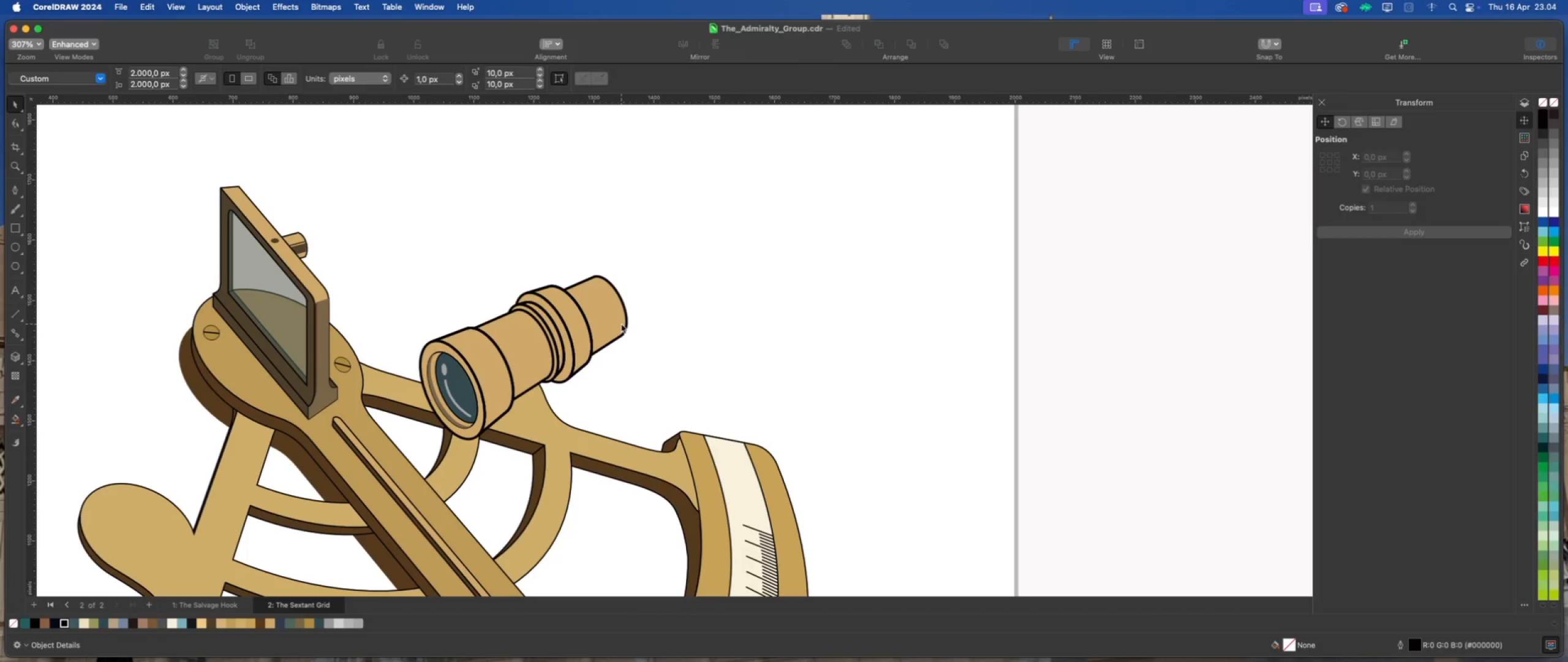 
scroll: coordinate [572, 319], scroll_direction: down, amount: 2.0
 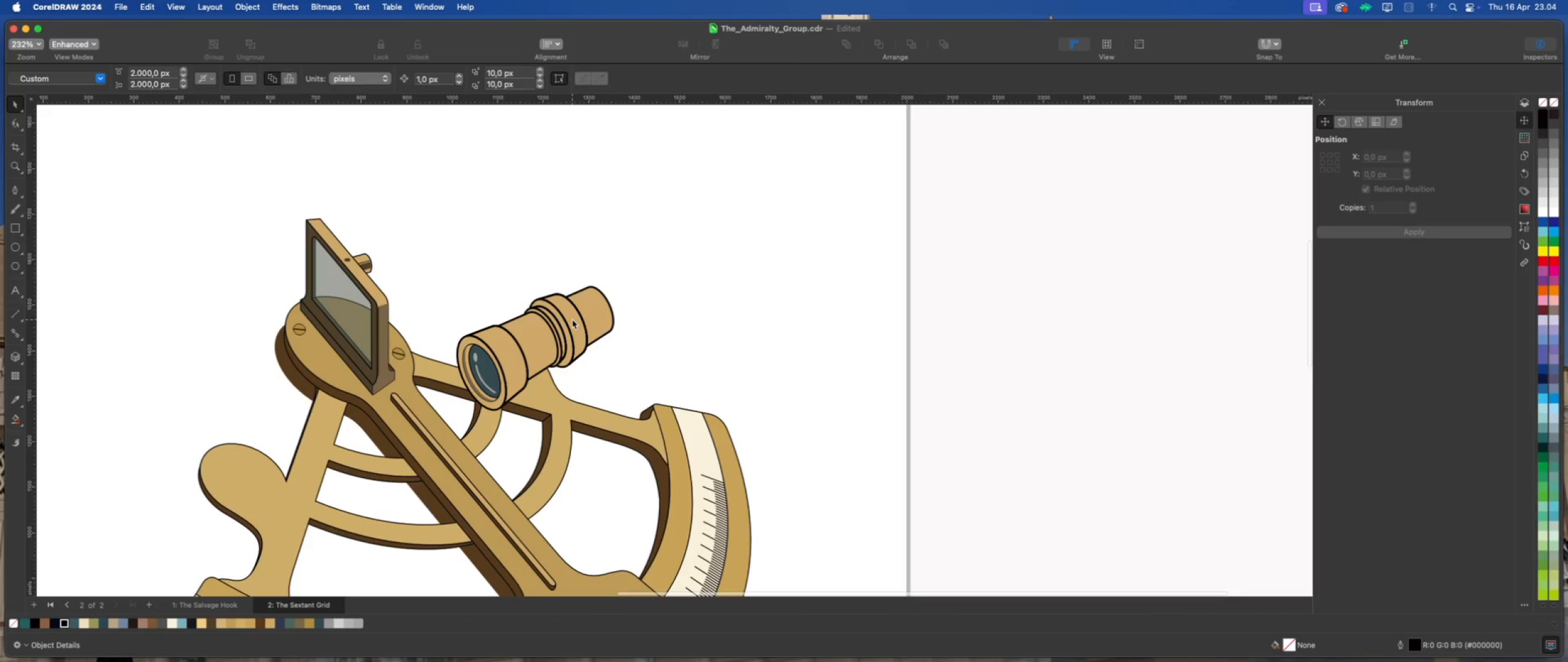 
left_click([572, 319])
 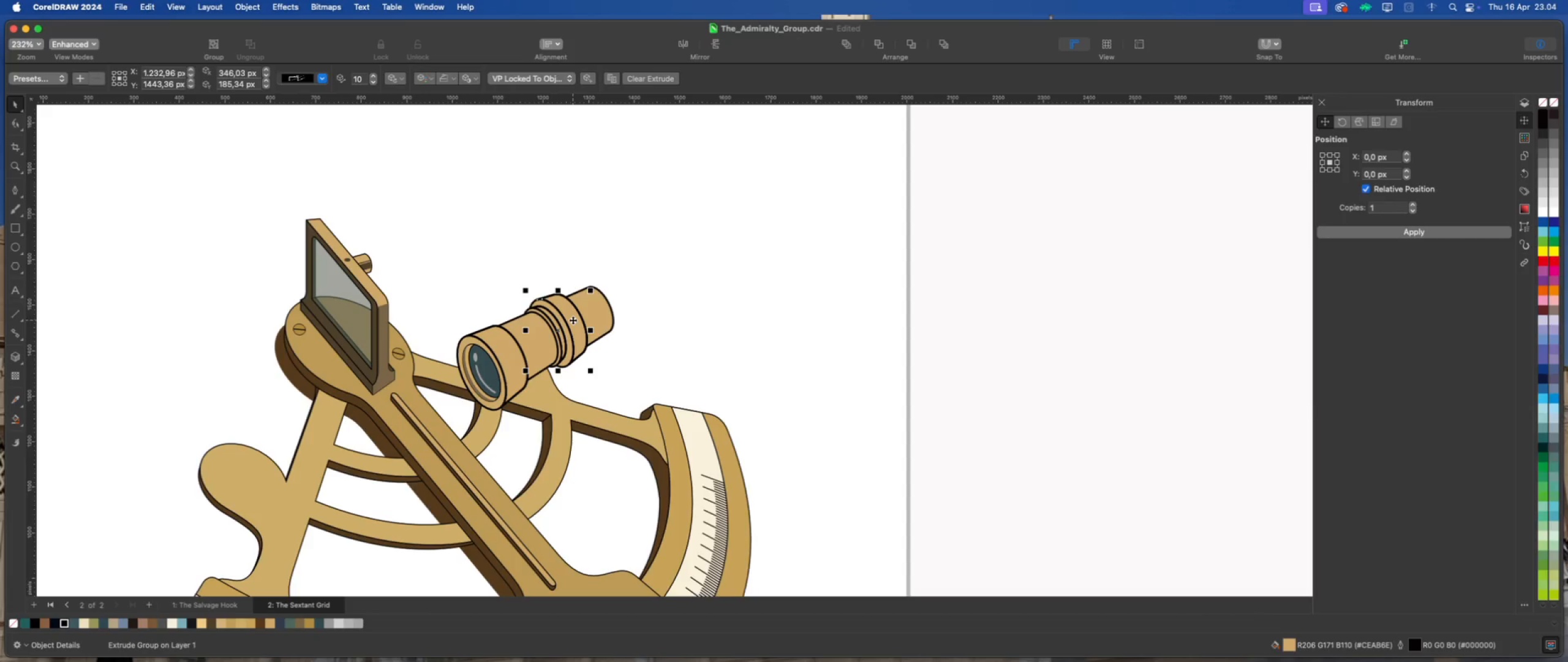 
left_click([687, 312])
 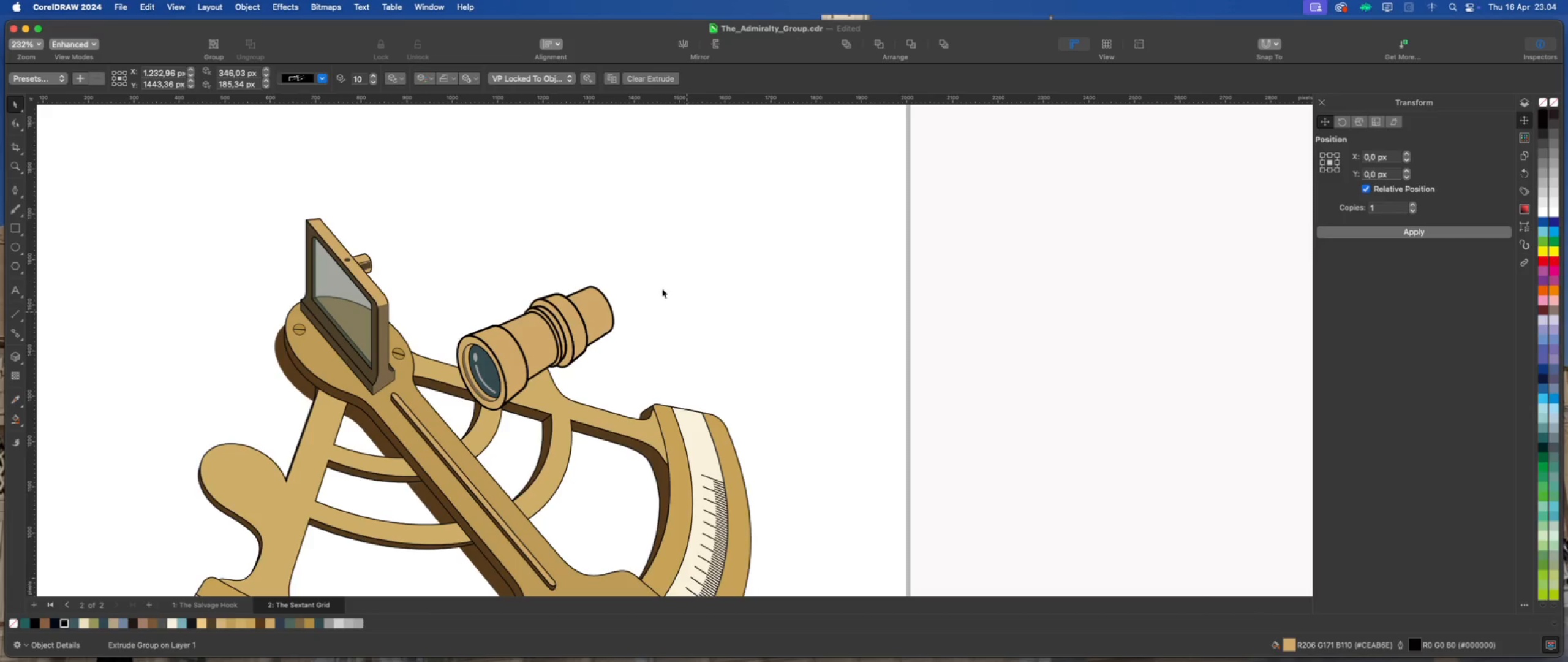 
scroll: coordinate [620, 262], scroll_direction: down, amount: 4.0
 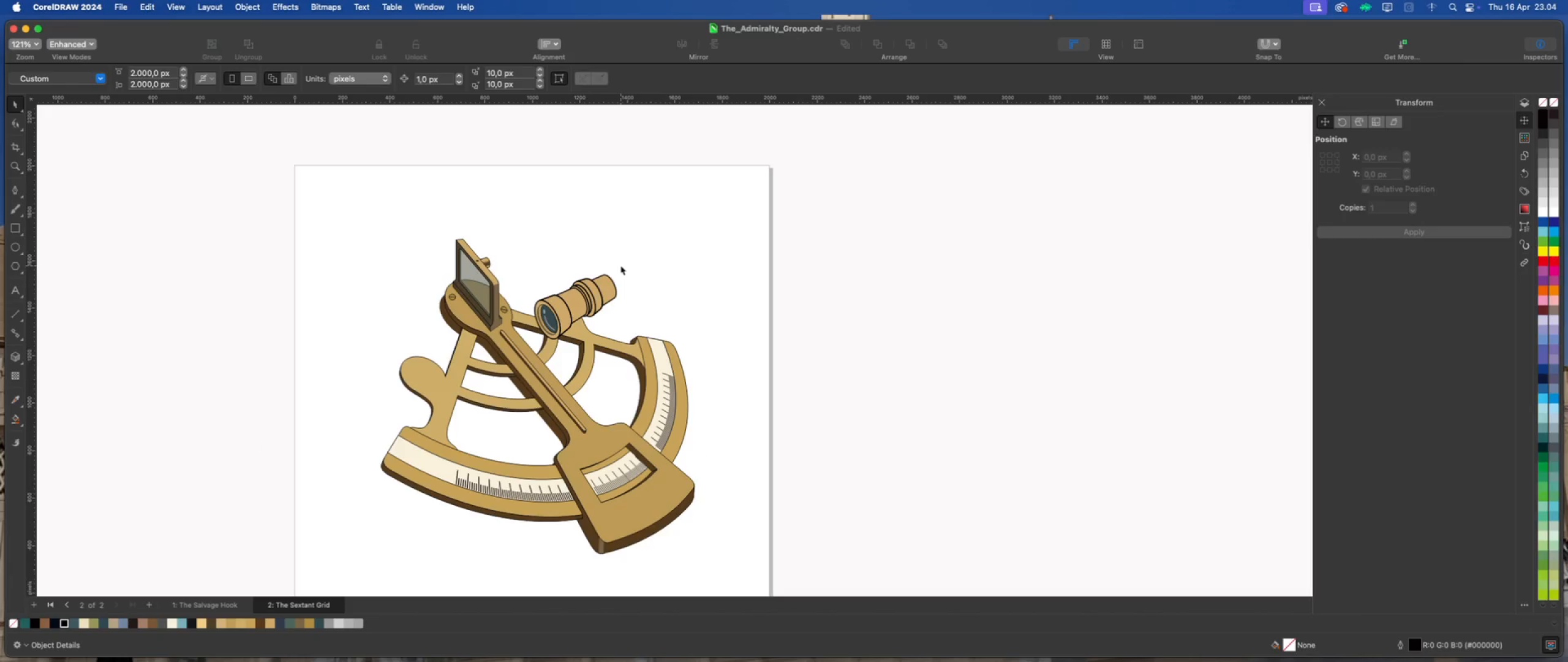 
left_click([611, 295])
 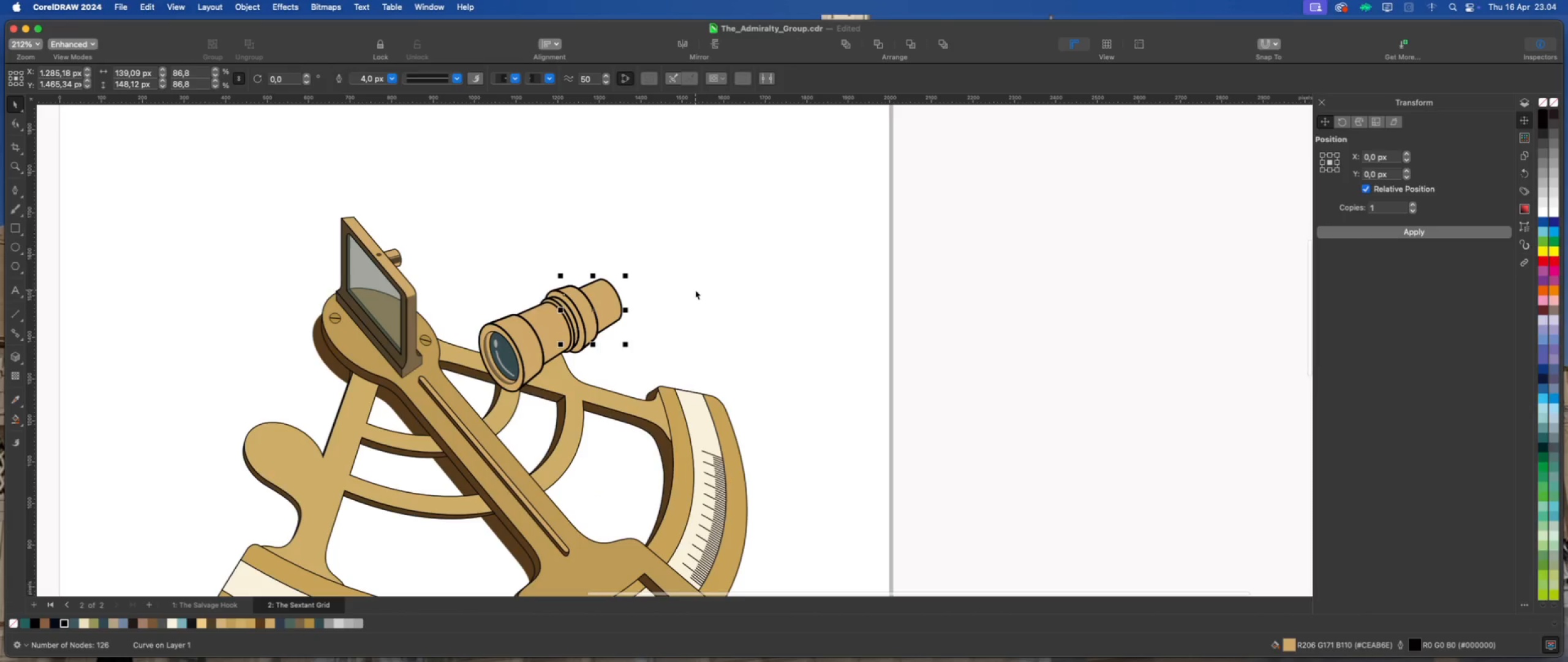 
scroll: coordinate [607, 270], scroll_direction: up, amount: 4.0
 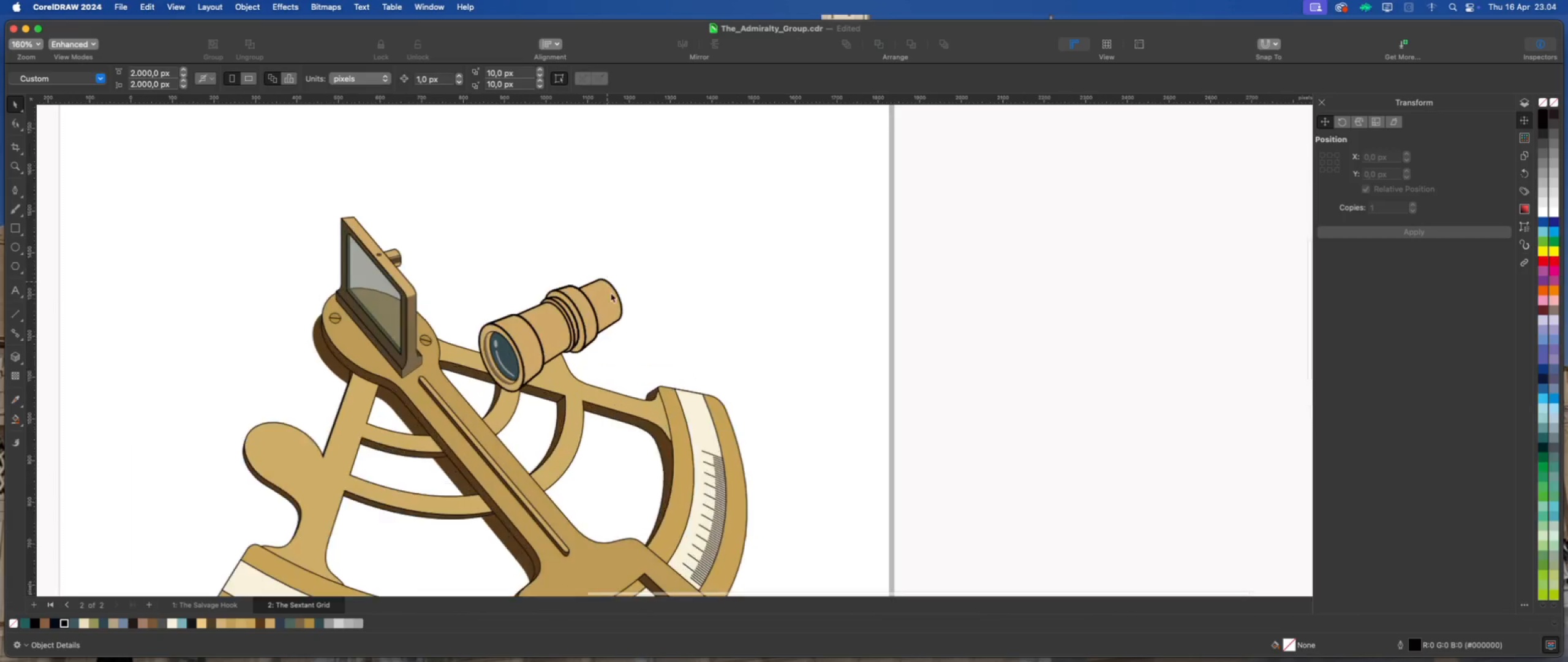 
key(Meta+D)
 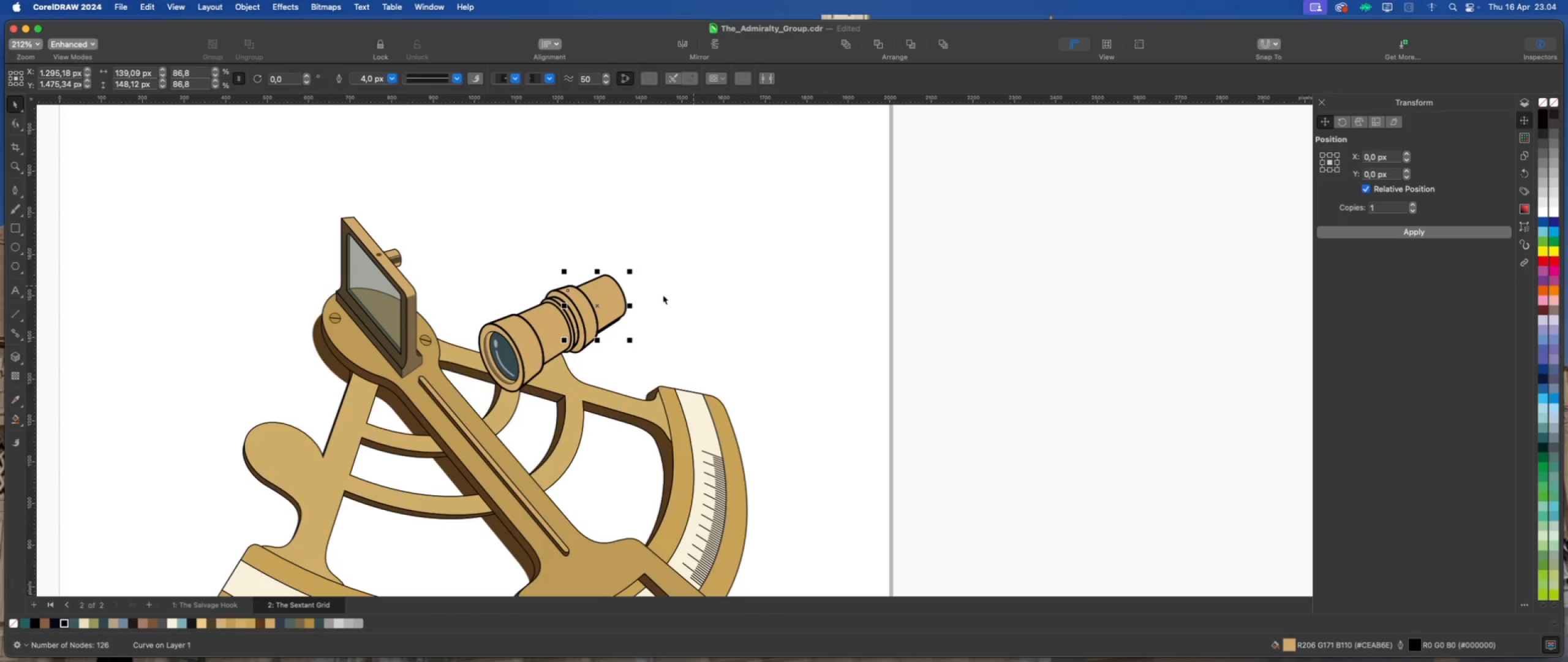 
scroll: coordinate [619, 301], scroll_direction: up, amount: 4.0
 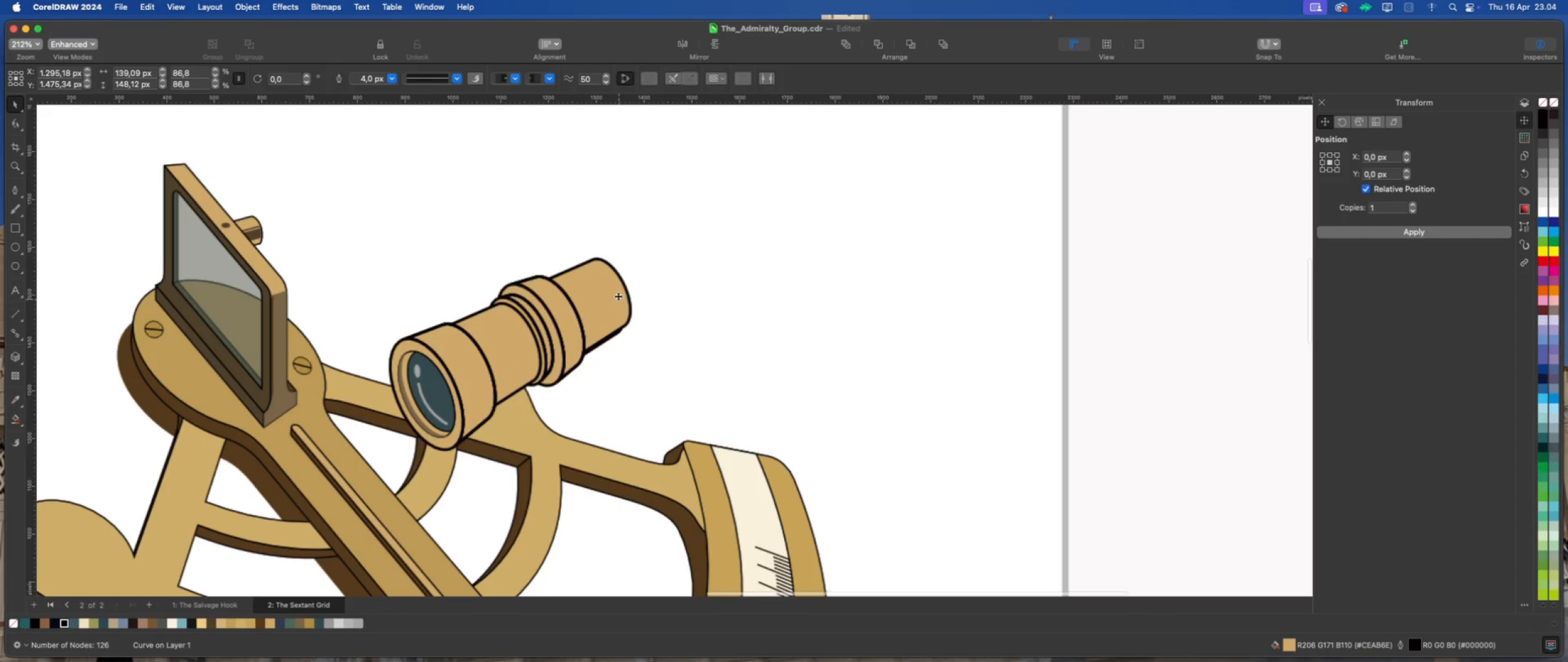 
left_click_drag(start_coordinate=[614, 294], to_coordinate=[665, 284])
 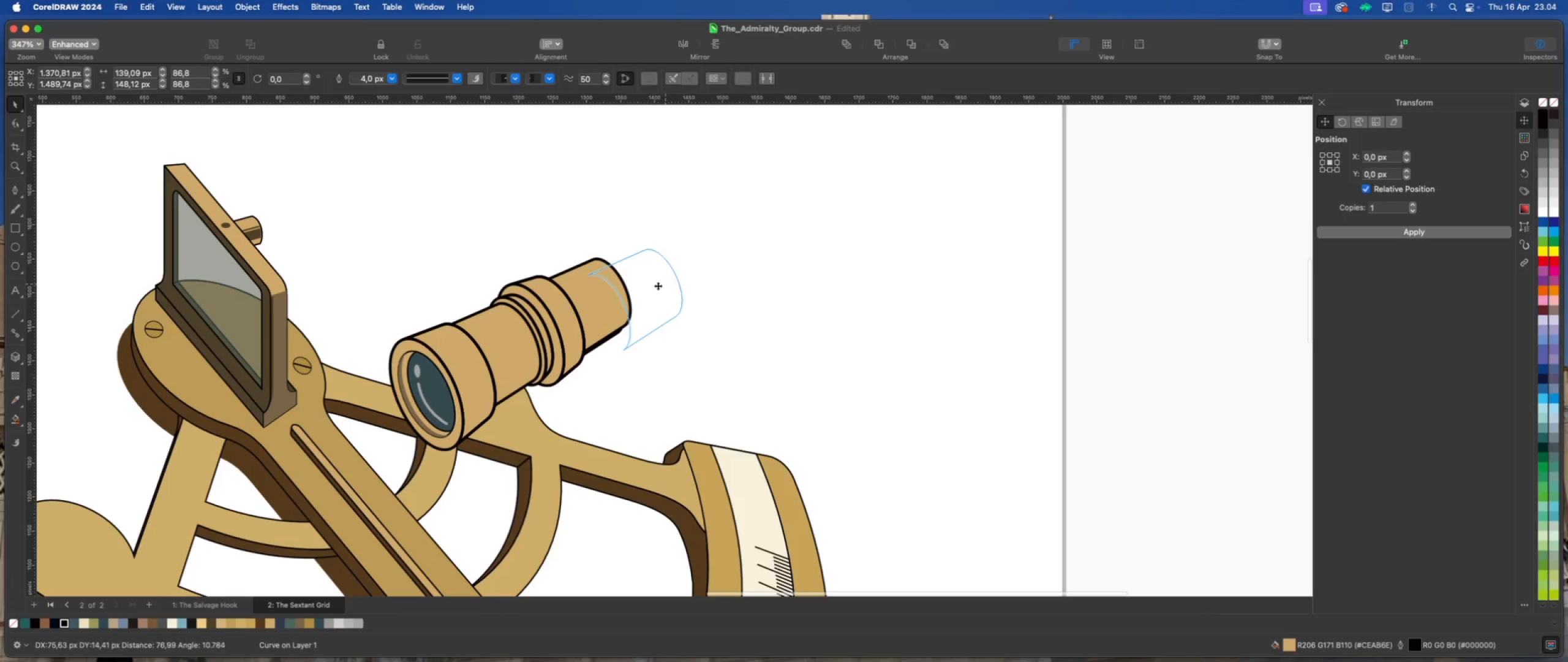 
right_click([657, 287])
 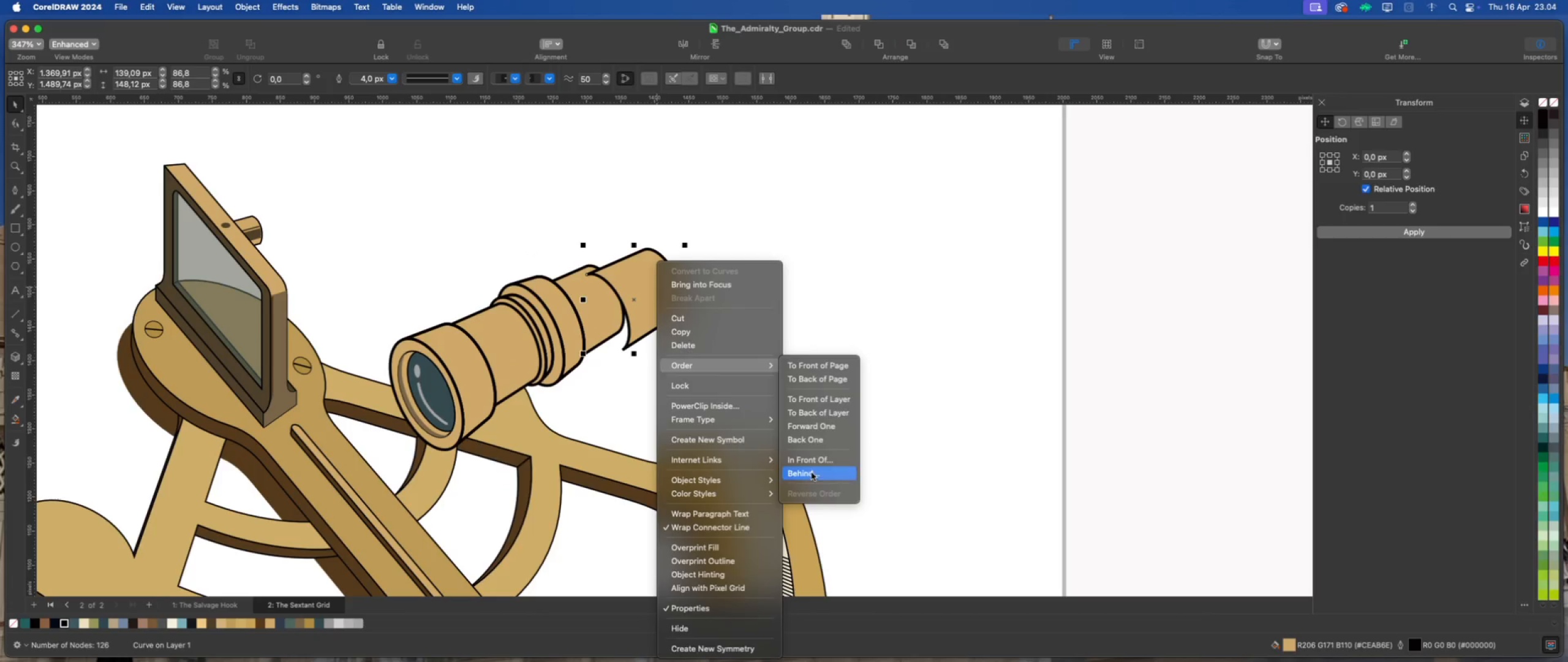 
wait(5.42)
 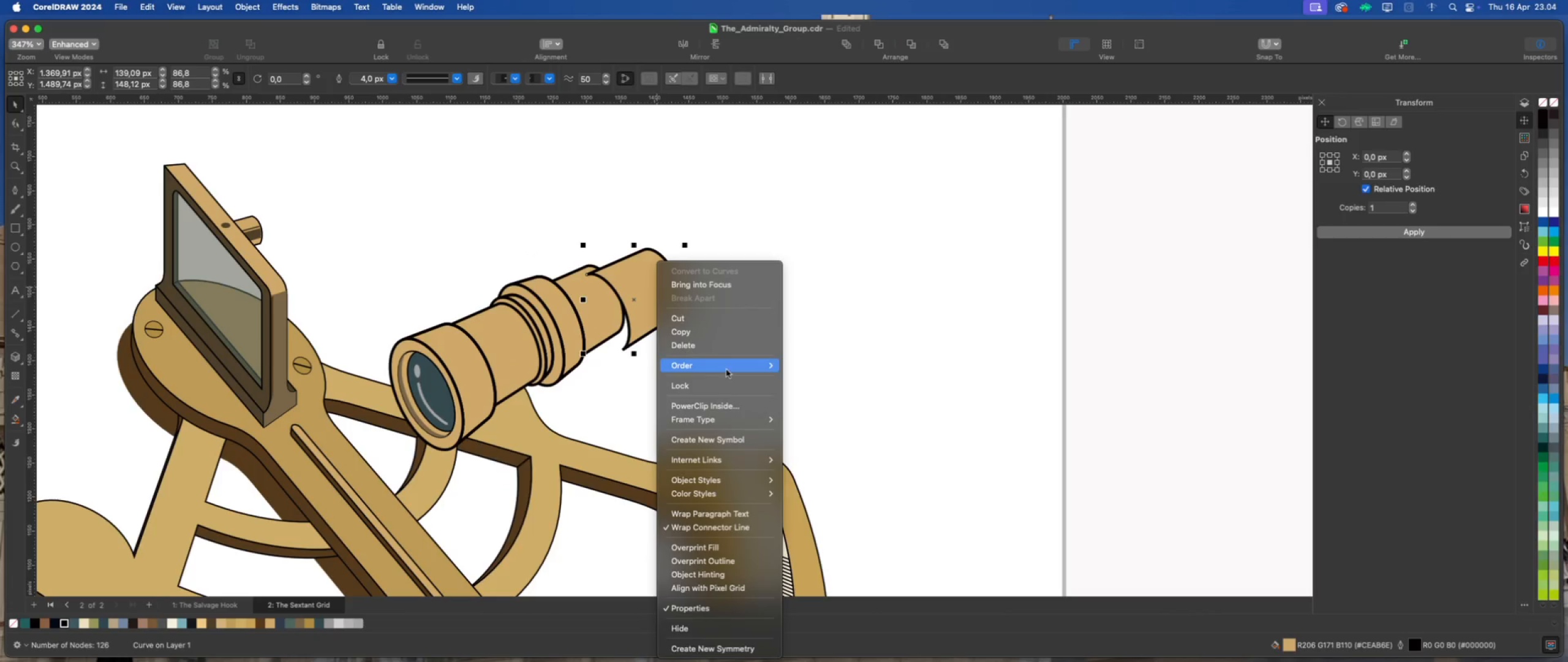 
left_click([579, 289])
 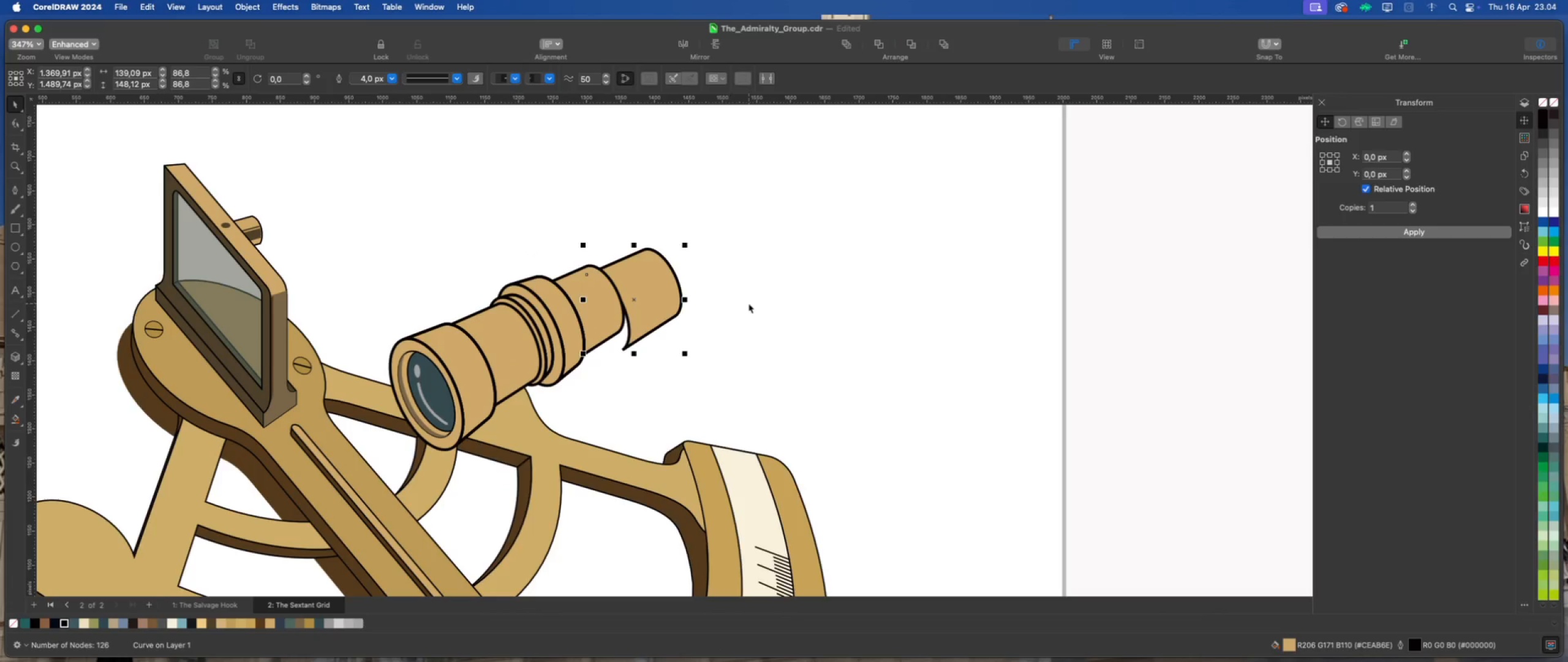 
double_click([657, 300])
 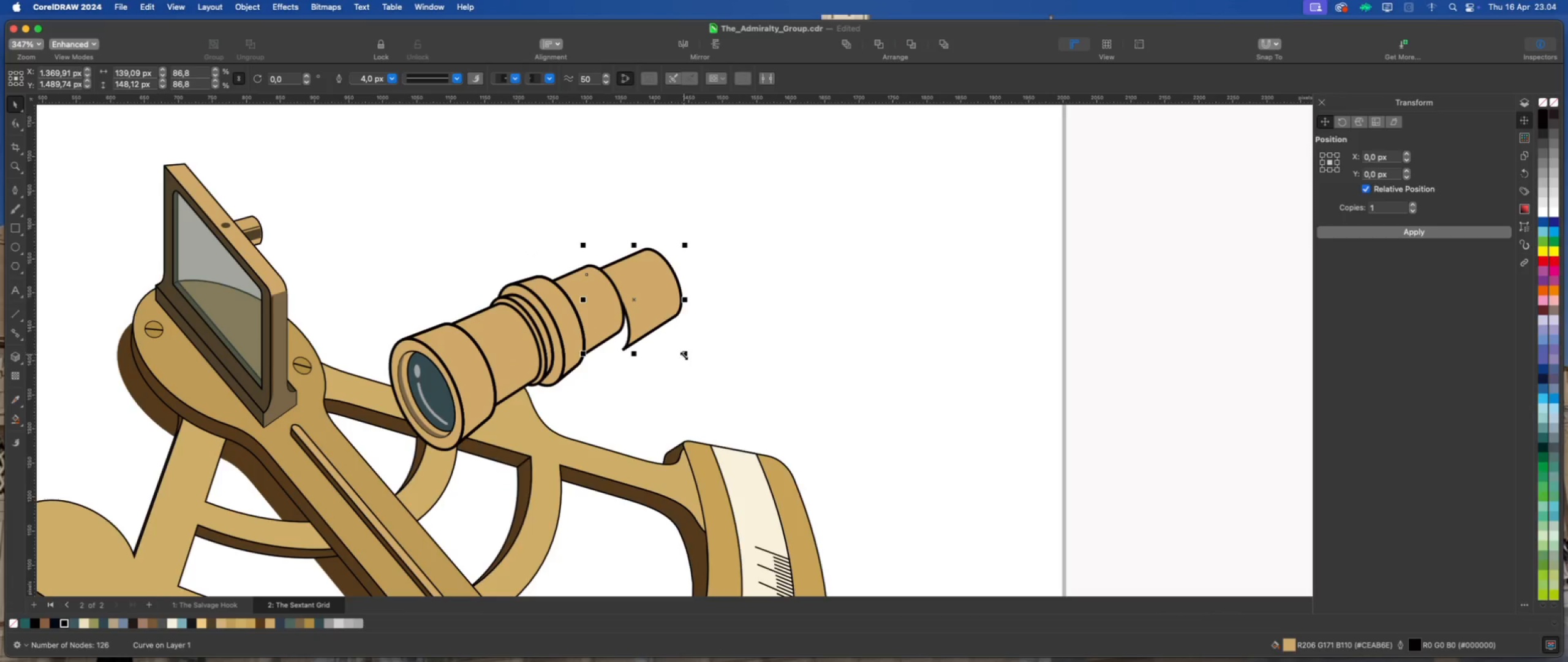 
left_click_drag(start_coordinate=[685, 356], to_coordinate=[650, 333])
 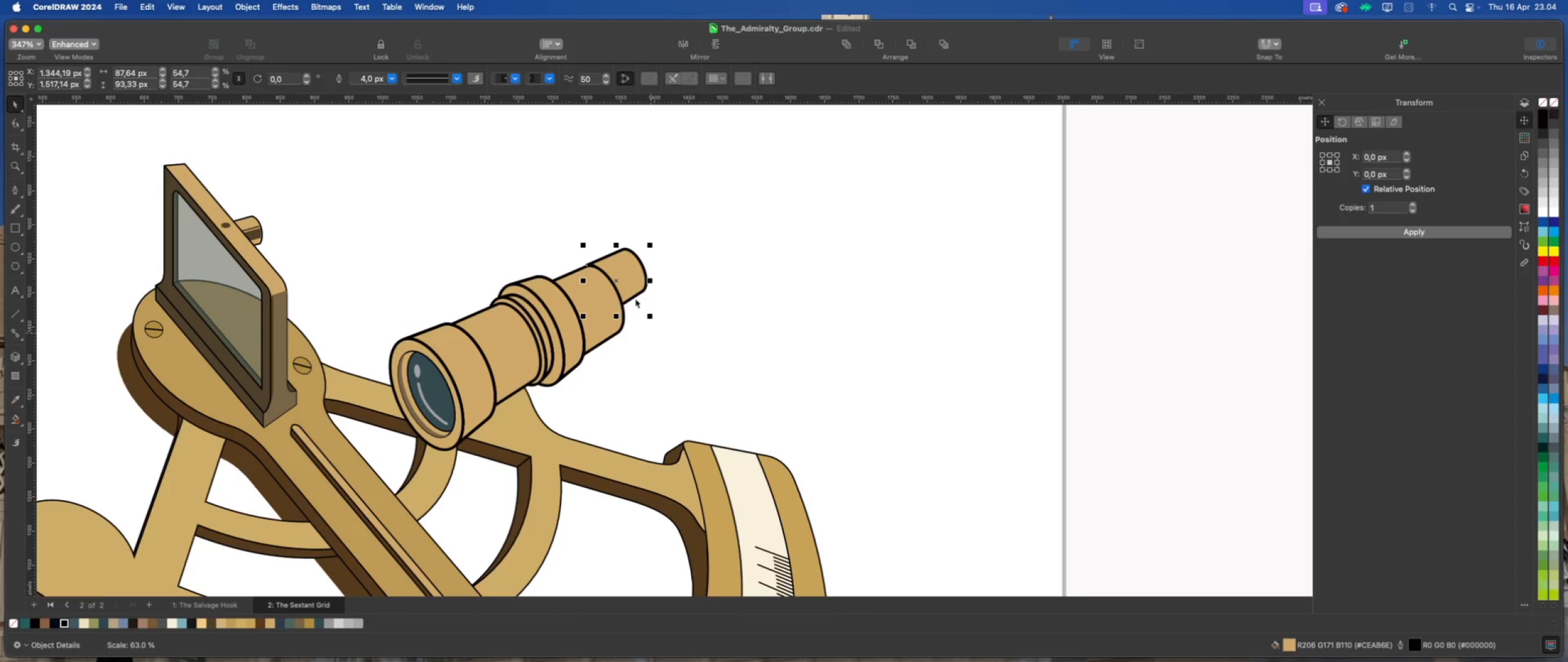 
left_click_drag(start_coordinate=[633, 283], to_coordinate=[625, 303])
 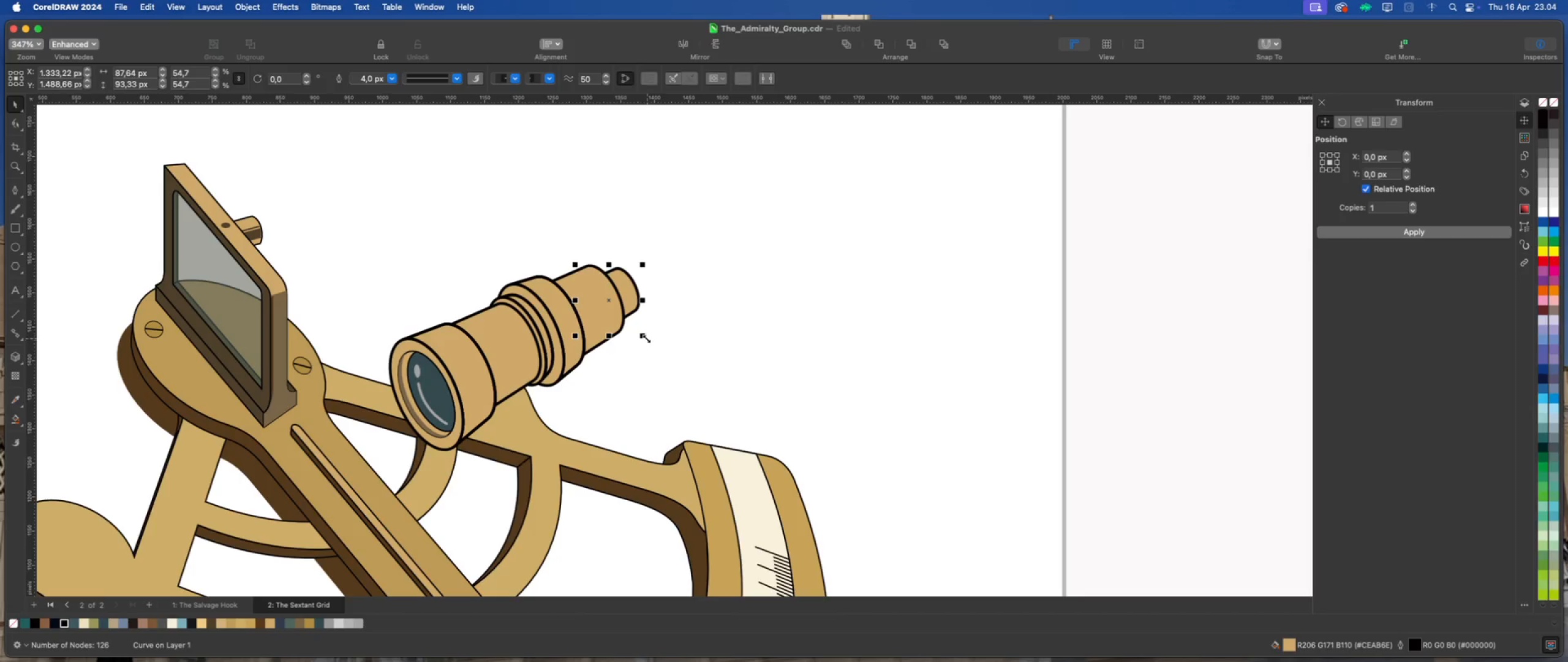 
left_click_drag(start_coordinate=[646, 338], to_coordinate=[651, 342])
 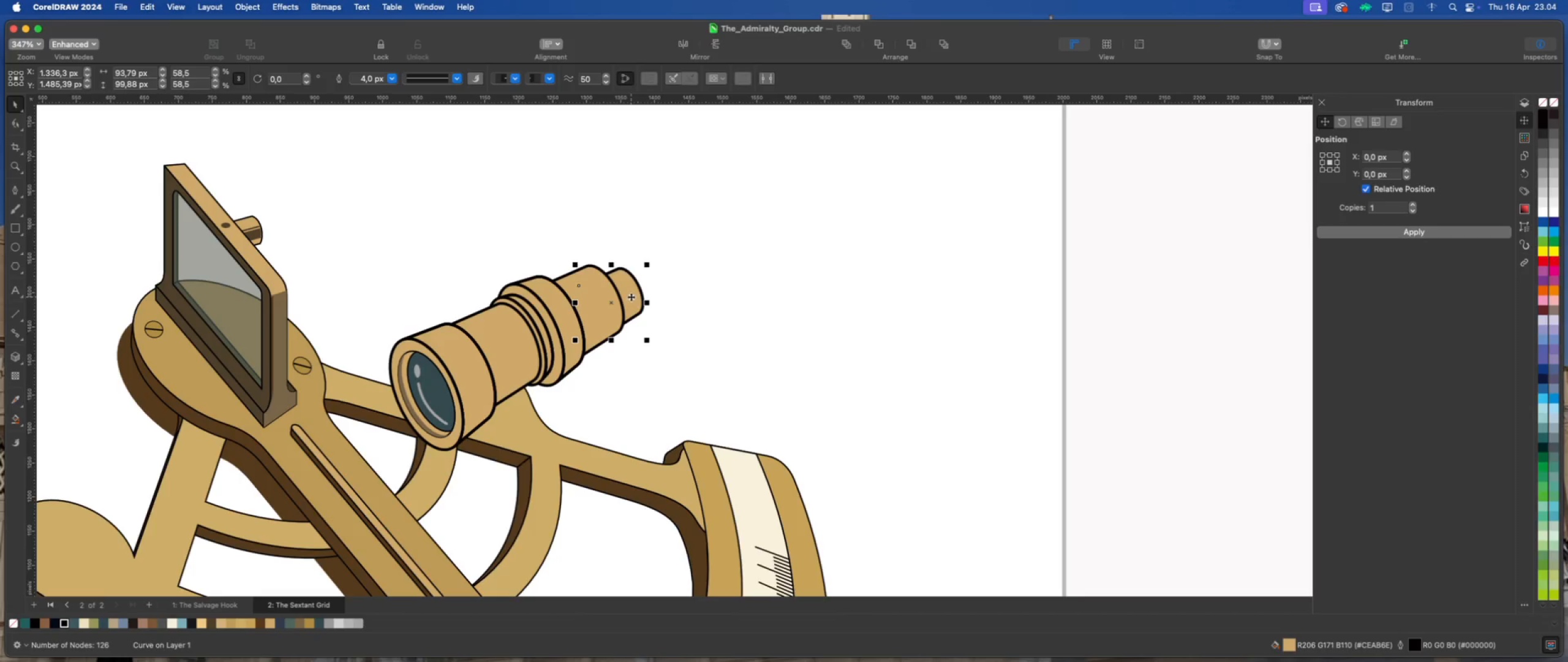 
left_click_drag(start_coordinate=[631, 297], to_coordinate=[626, 295])
 